 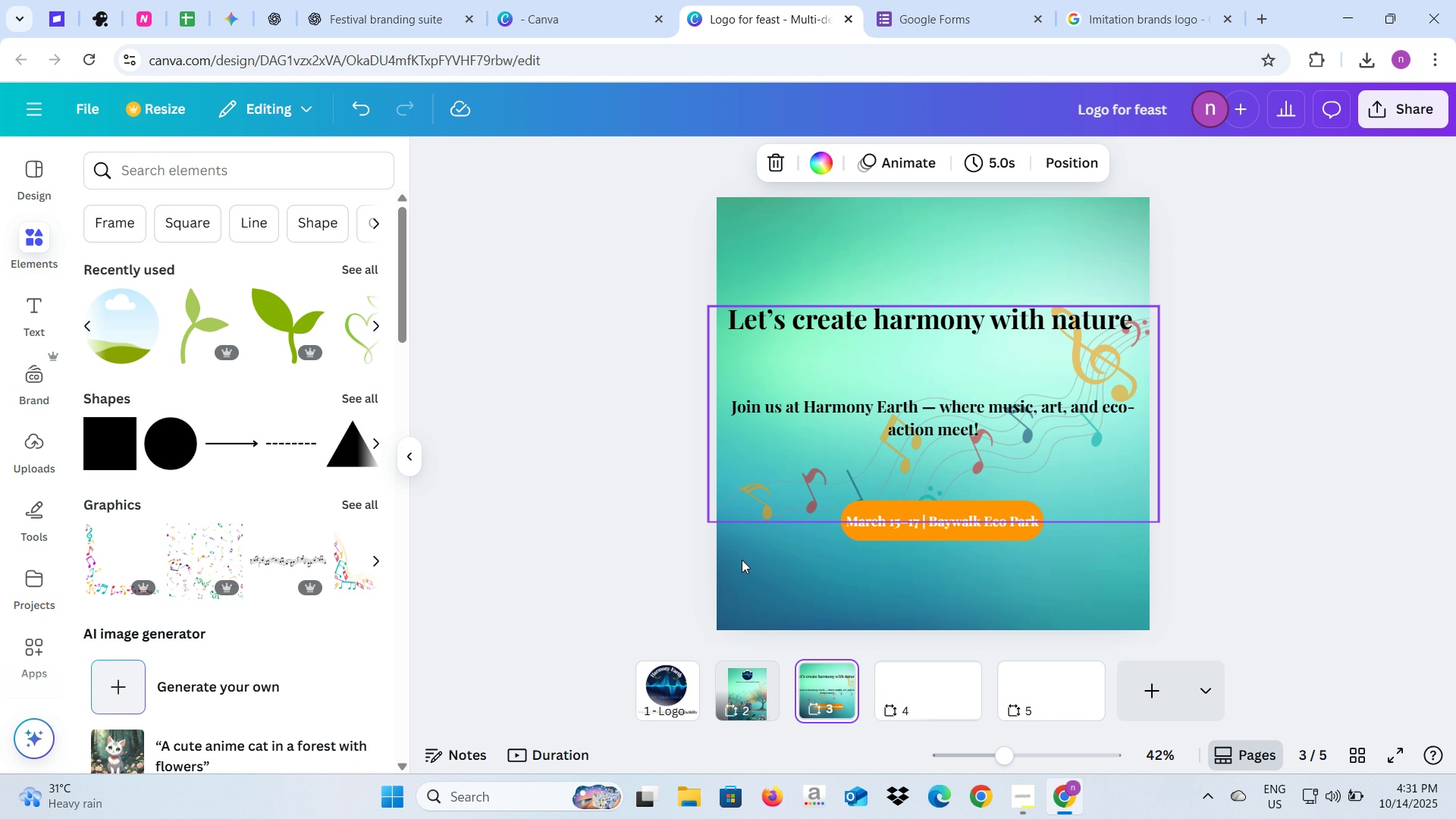 
hold_key(key=ControlLeft, duration=0.71)
 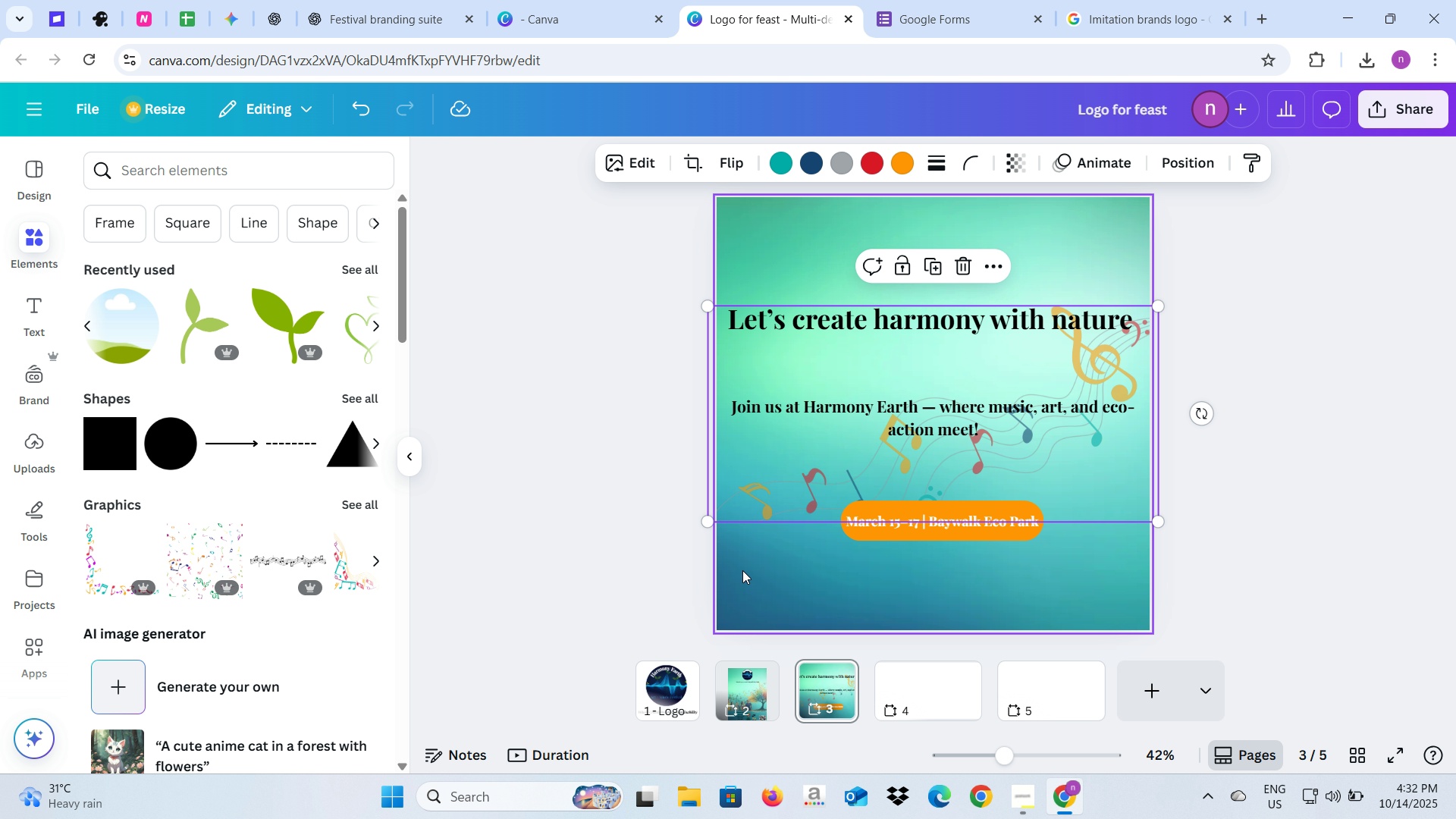 
left_click([742, 570])
 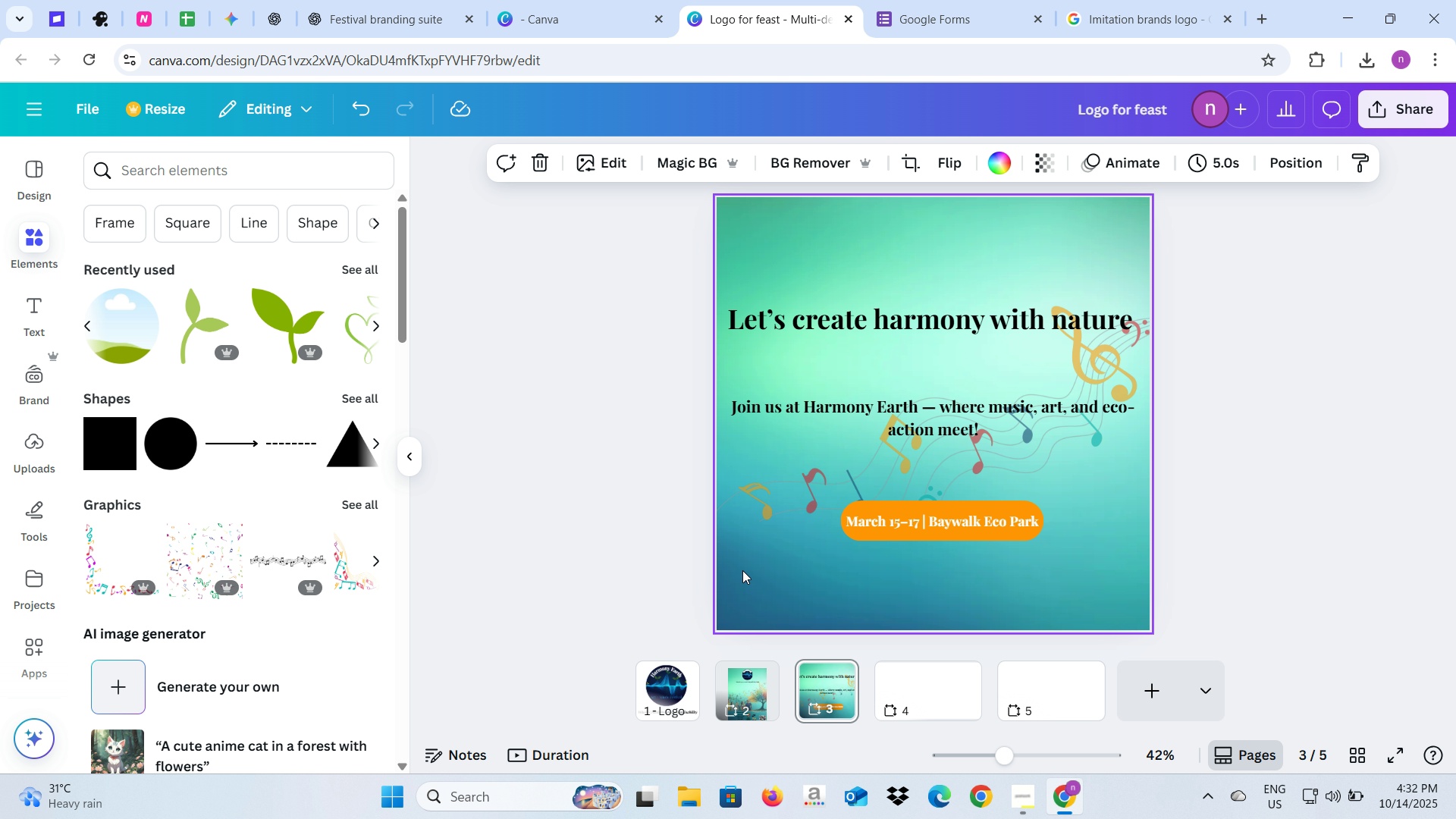 
key(Control+C)
 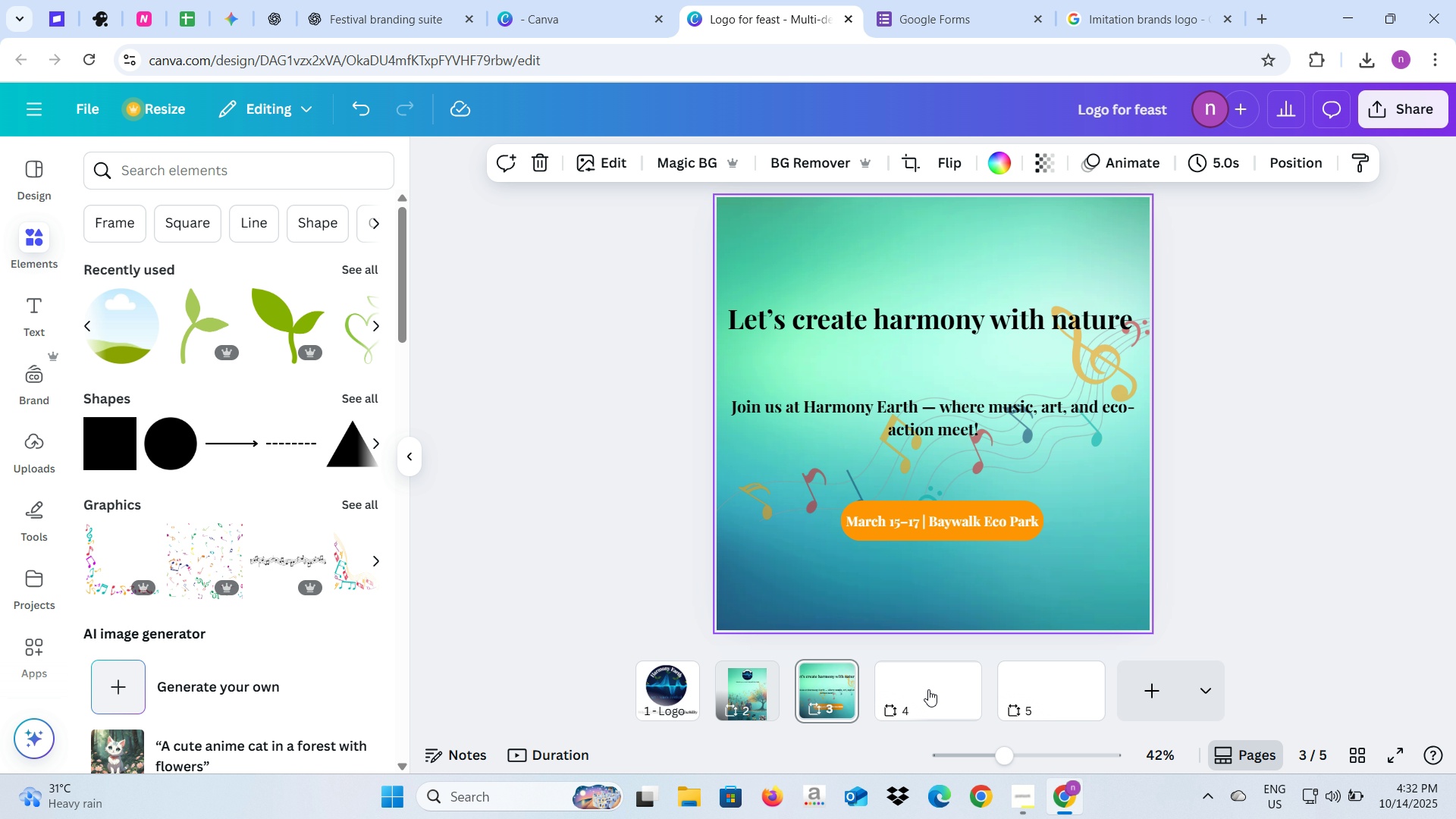 
left_click([928, 689])
 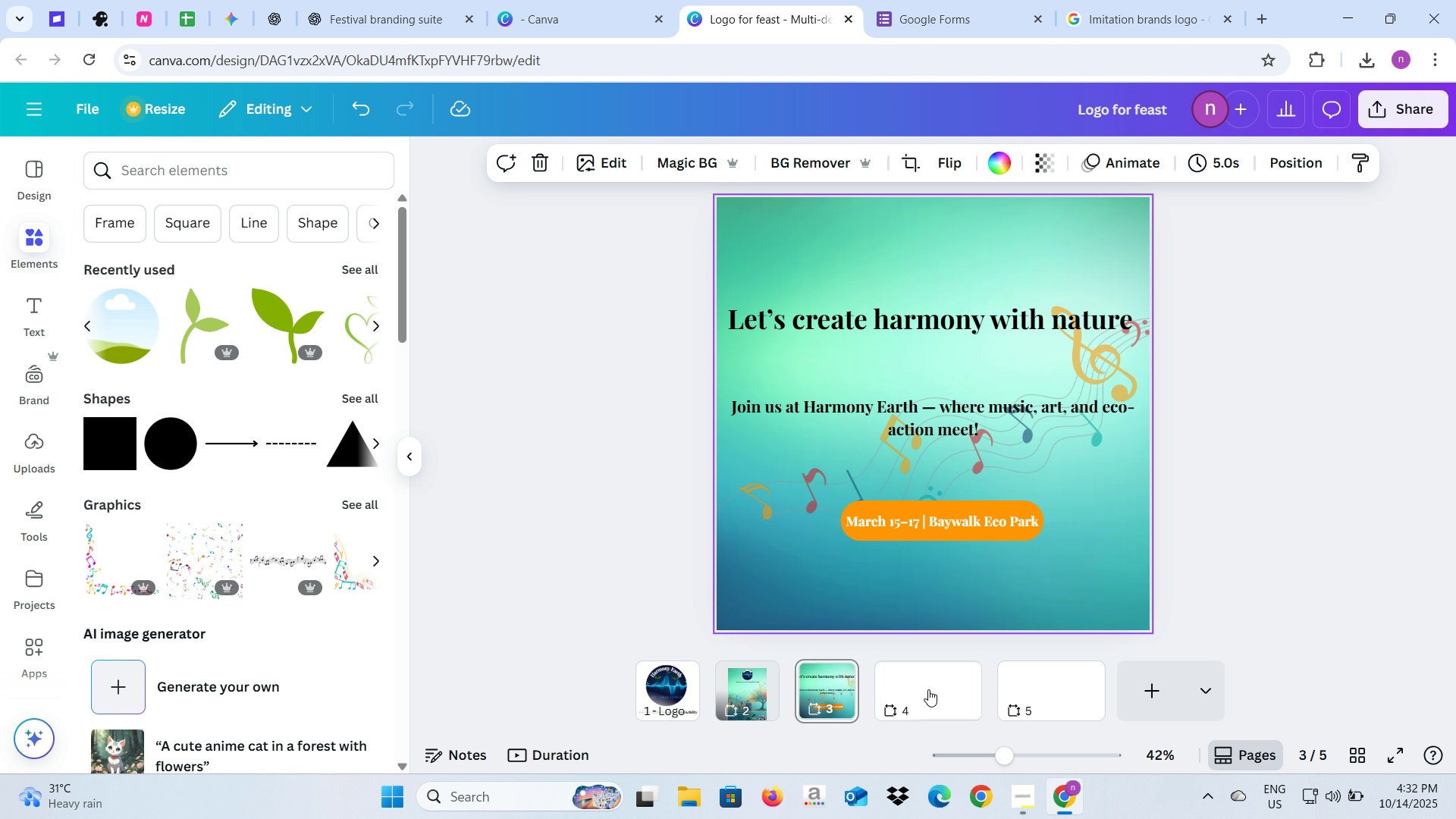 
key(Control+V)
 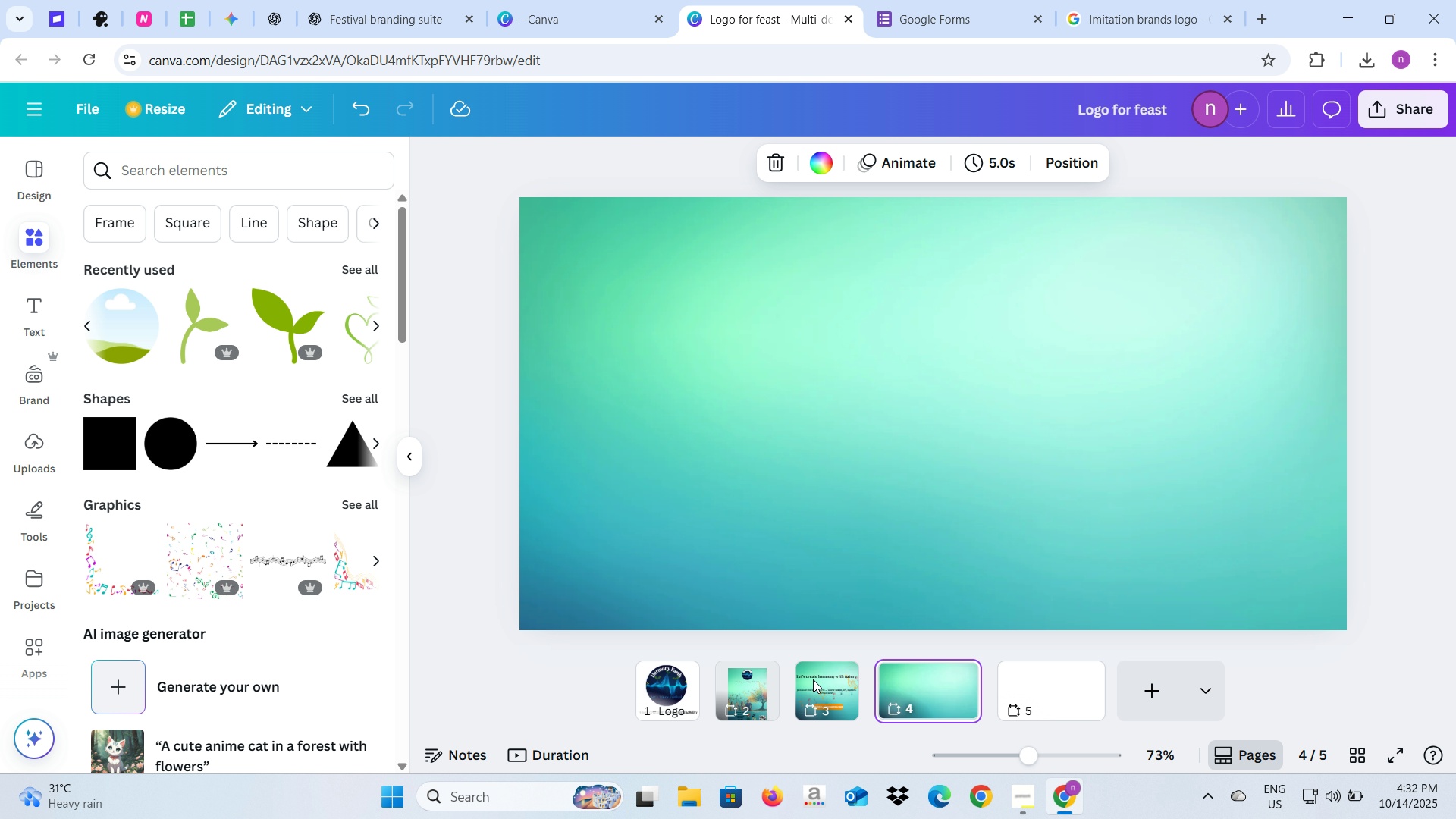 
left_click([813, 679])
 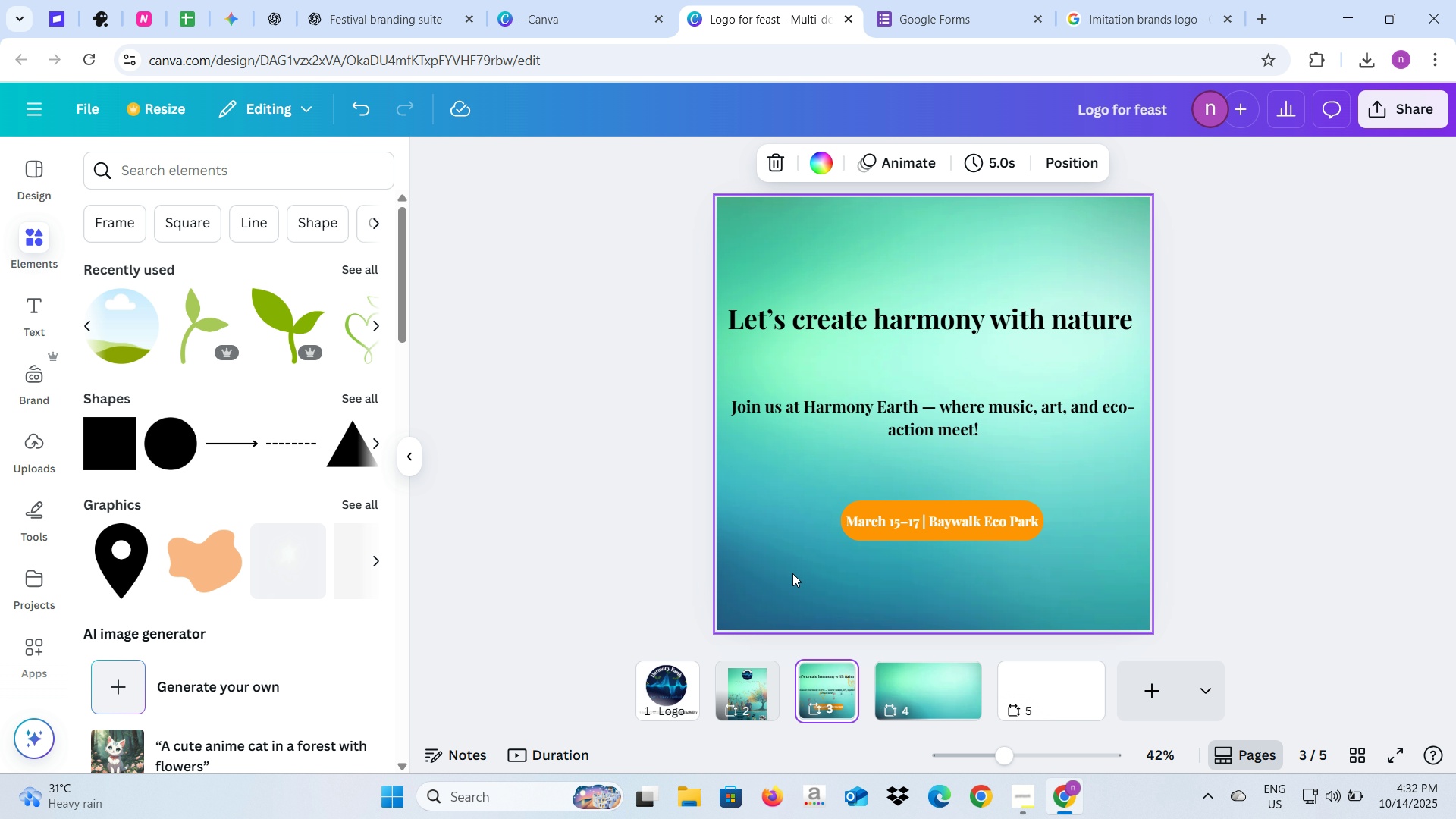 
left_click([795, 556])
 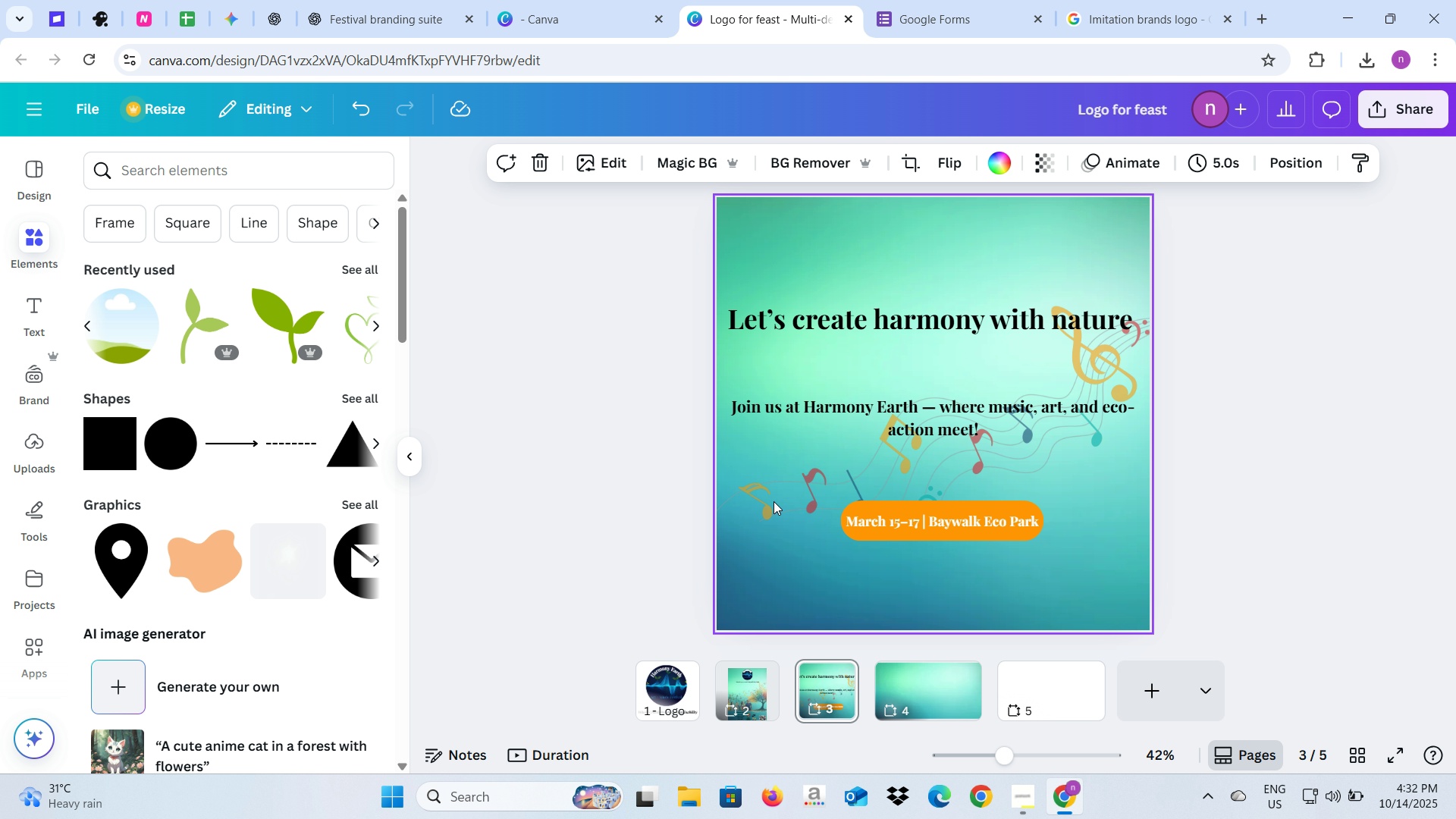 
left_click([774, 501])
 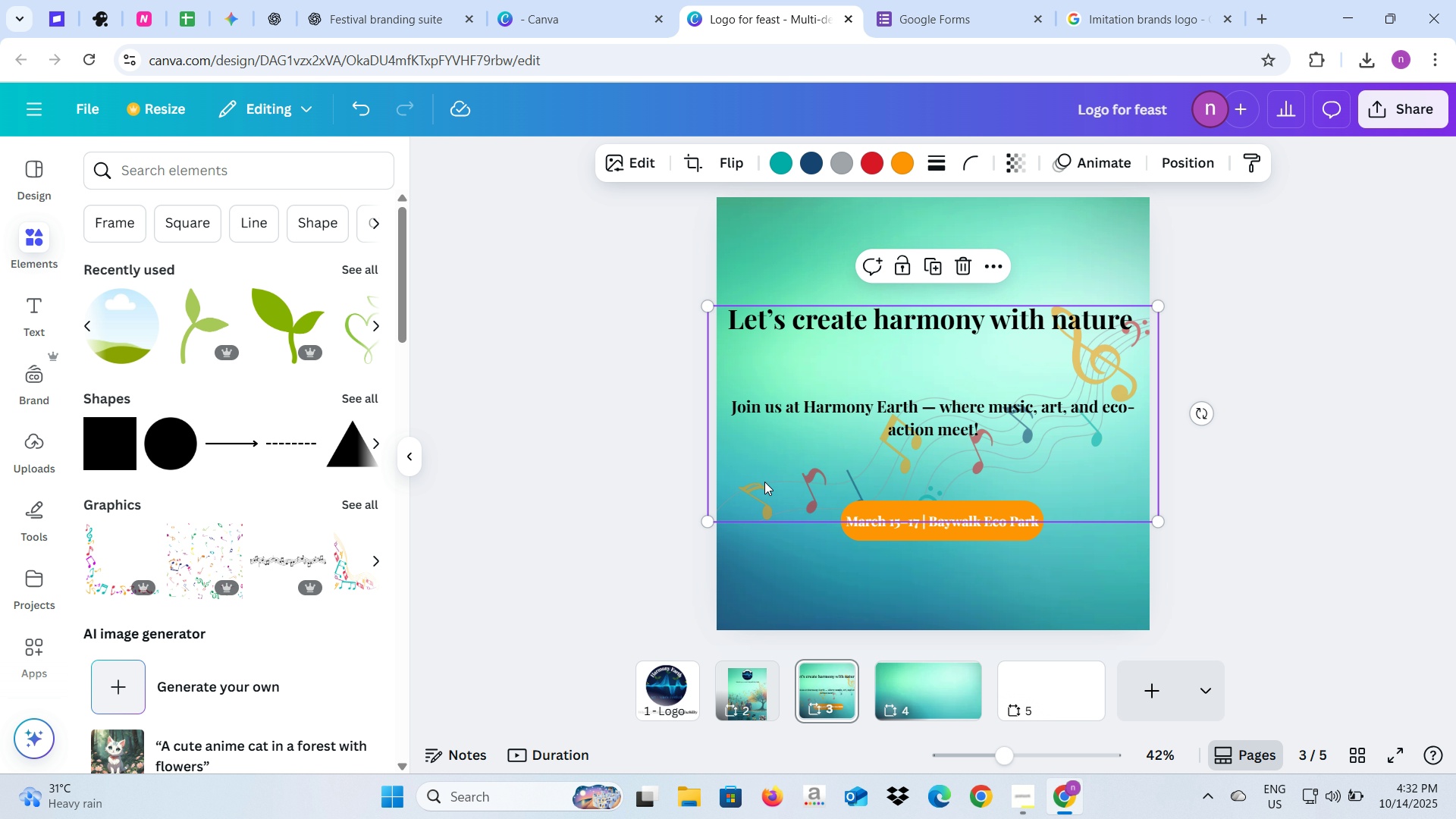 
key(Control+C)
 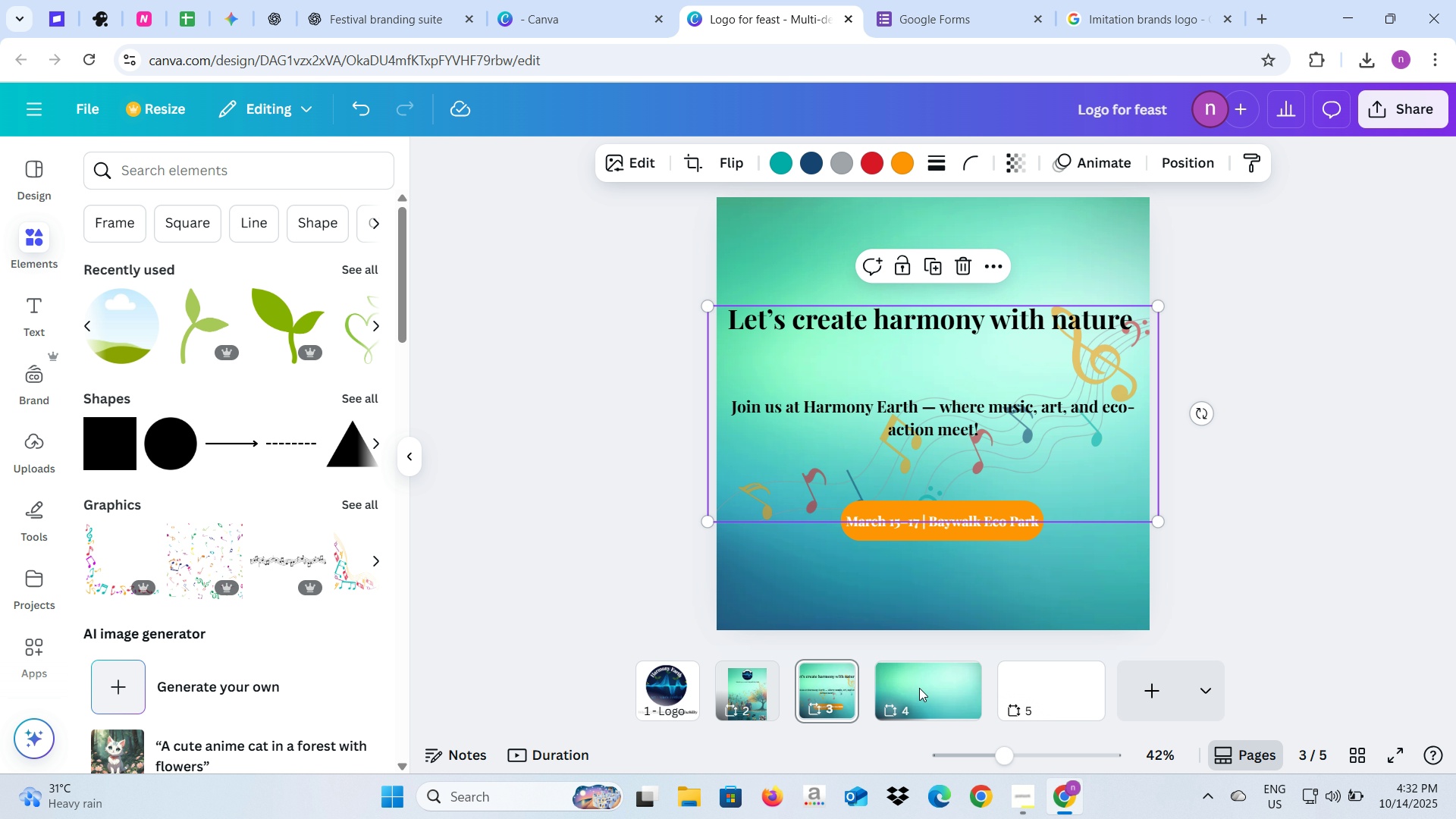 
left_click([919, 688])
 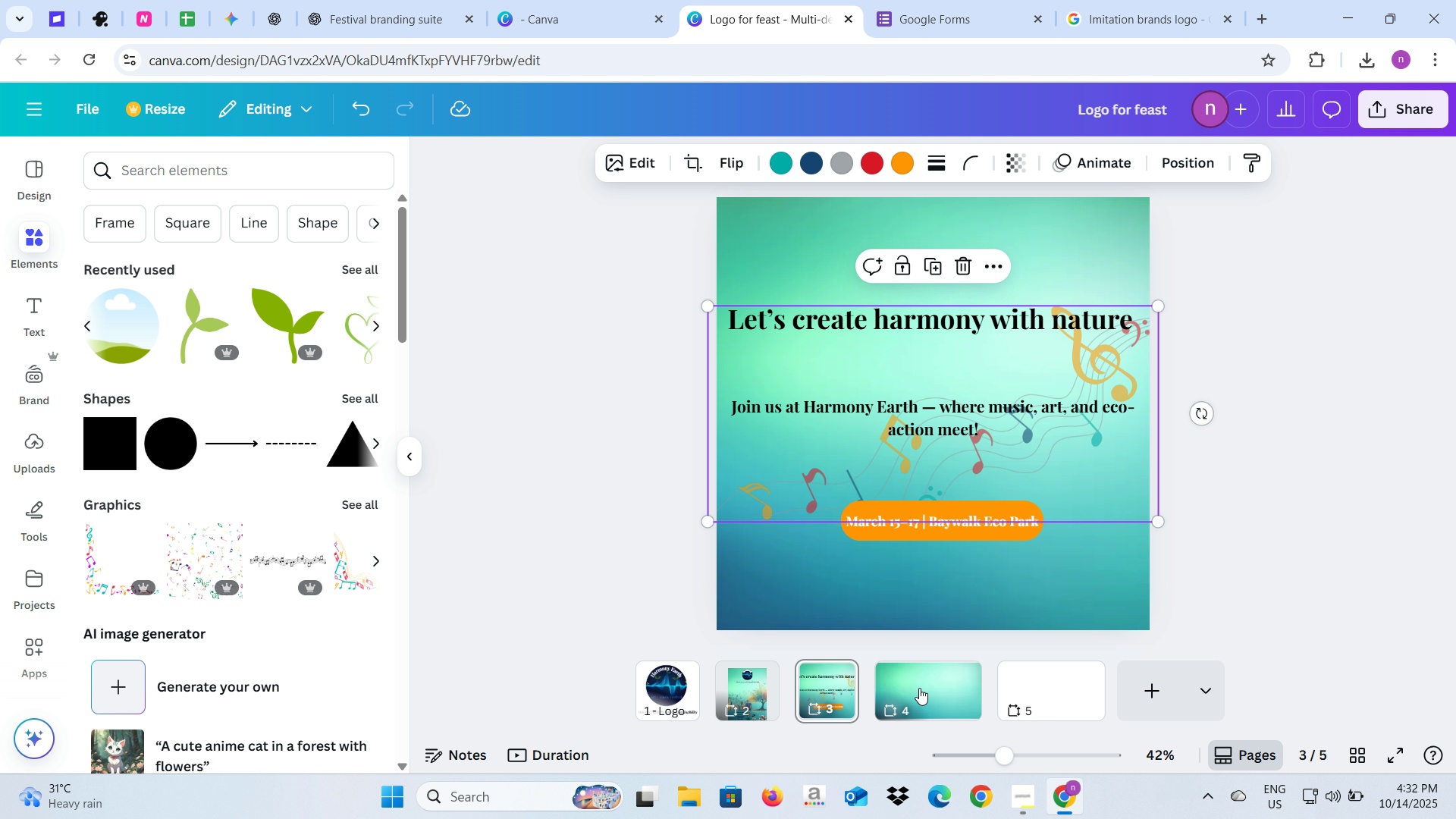 
key(Control+V)
 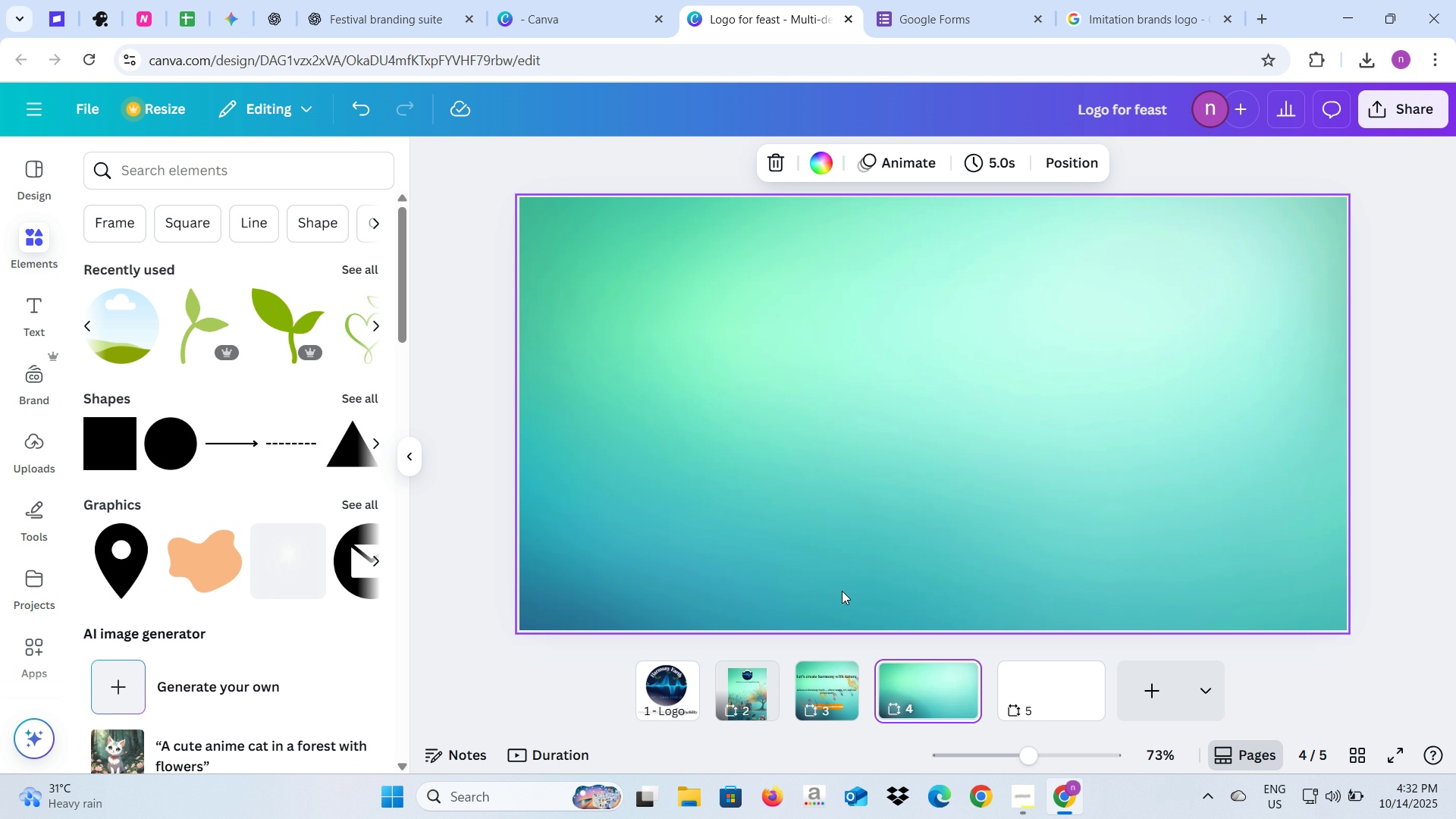 
left_click([819, 695])
 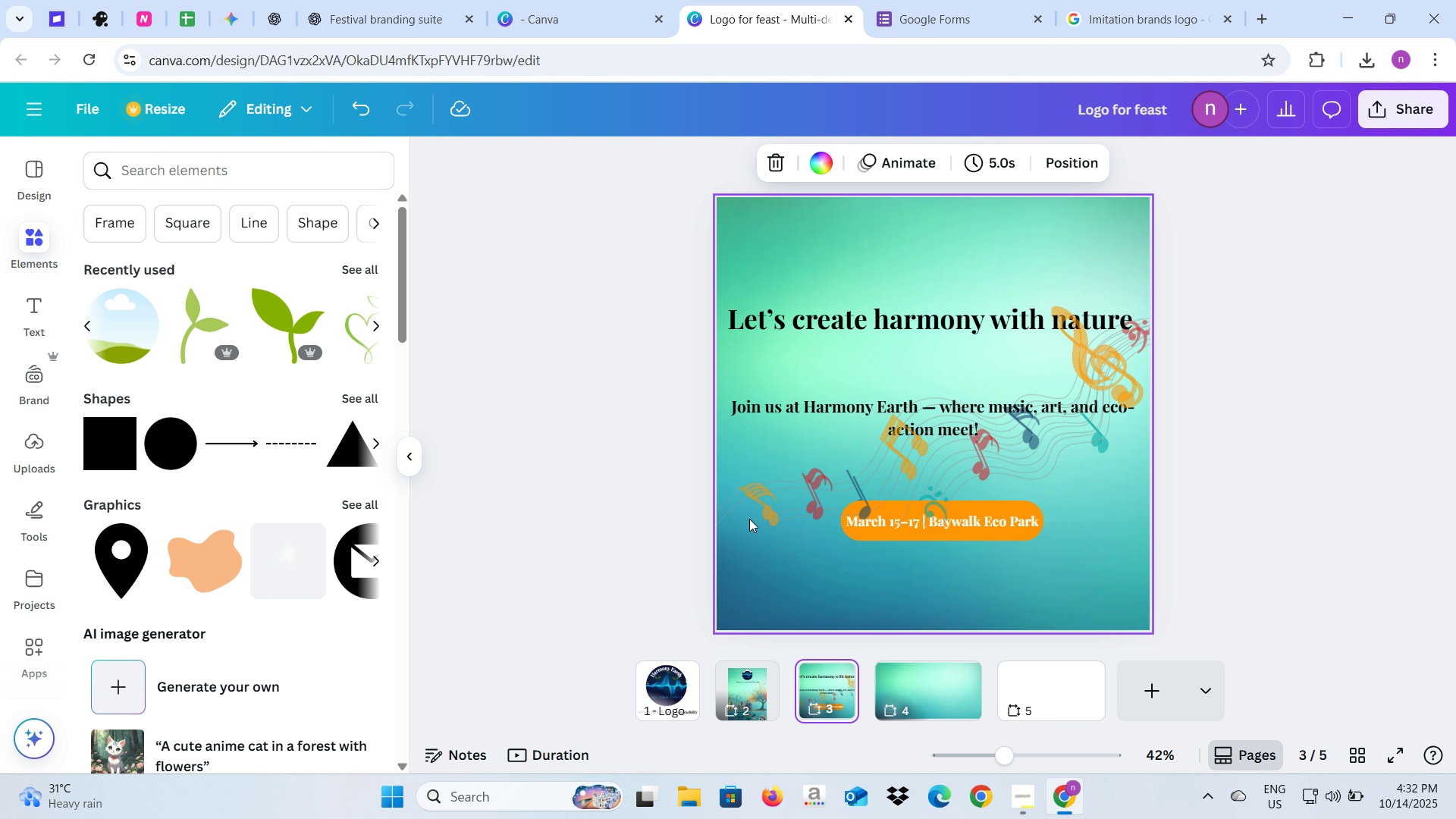 
left_click([749, 519])
 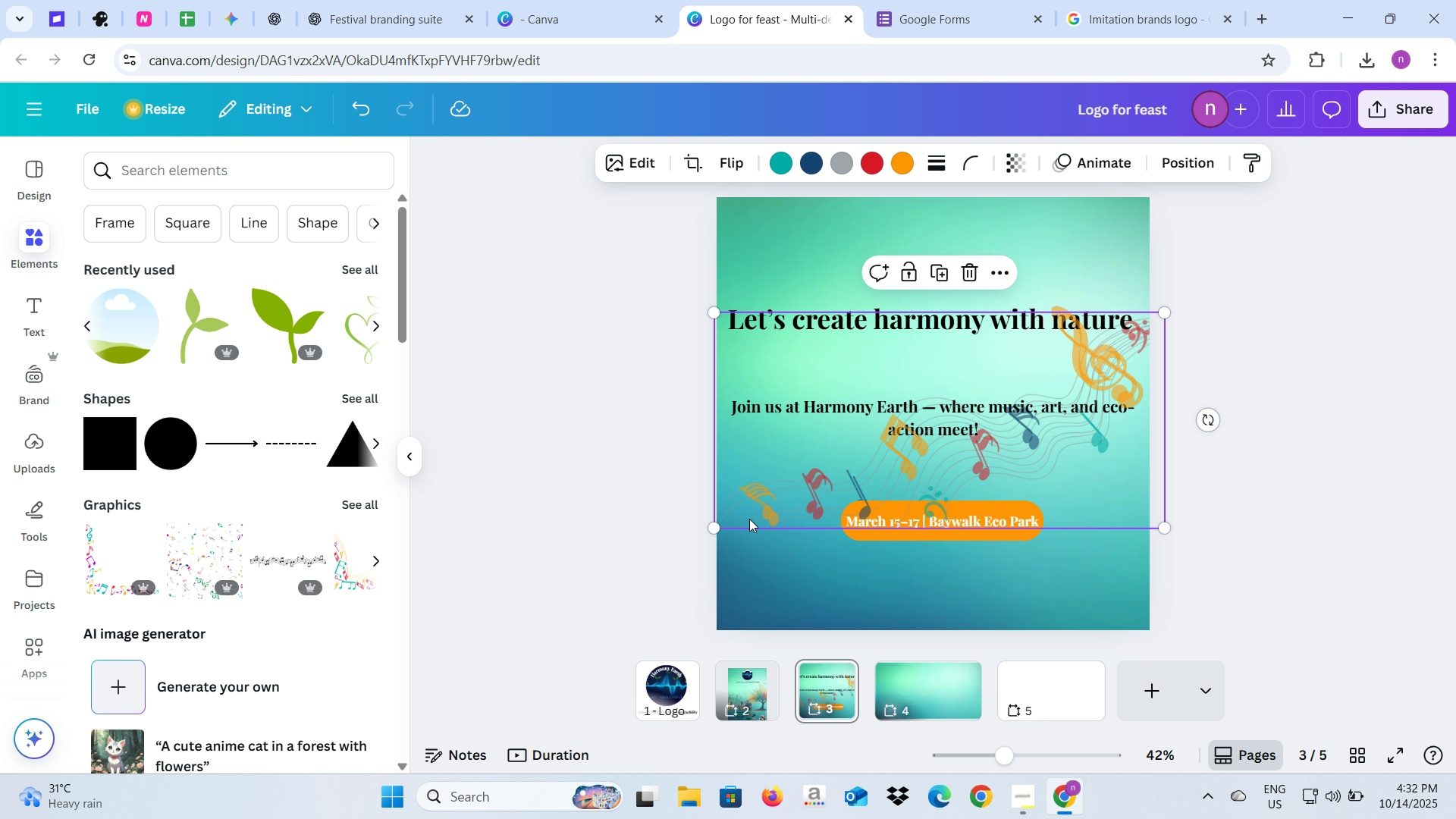 
key(Backspace)
 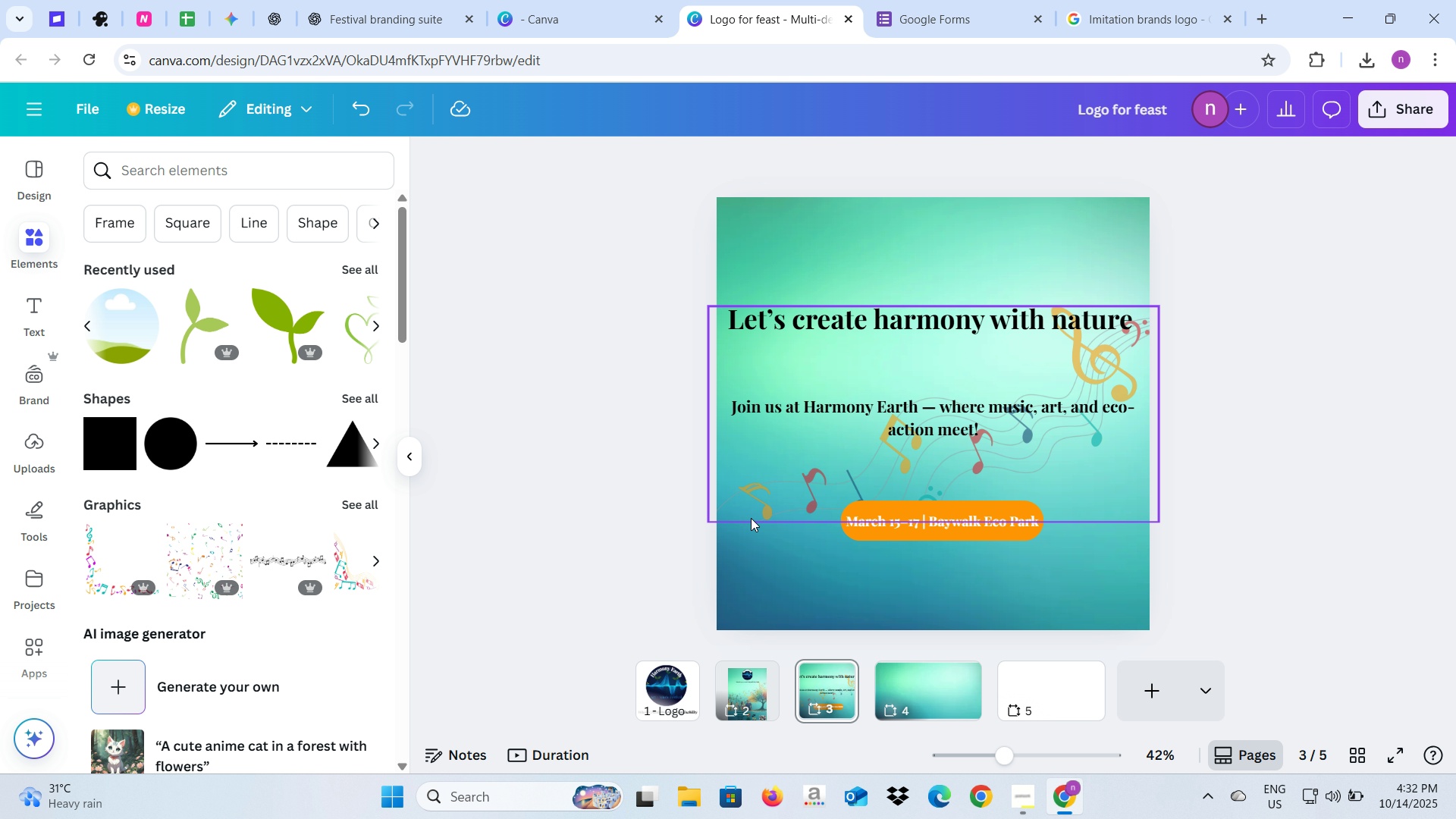 
left_click([751, 515])
 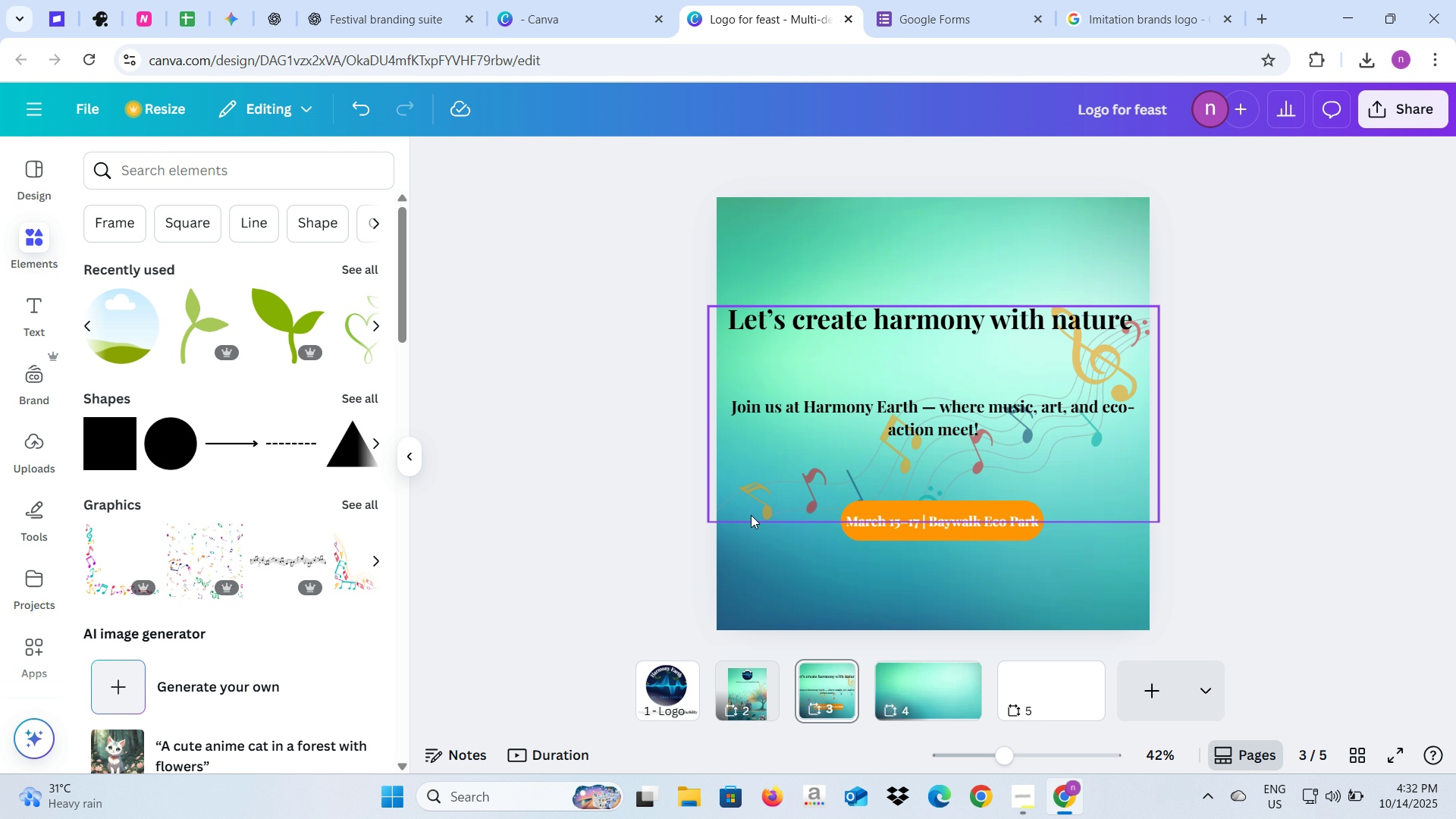 
key(Control+C)
 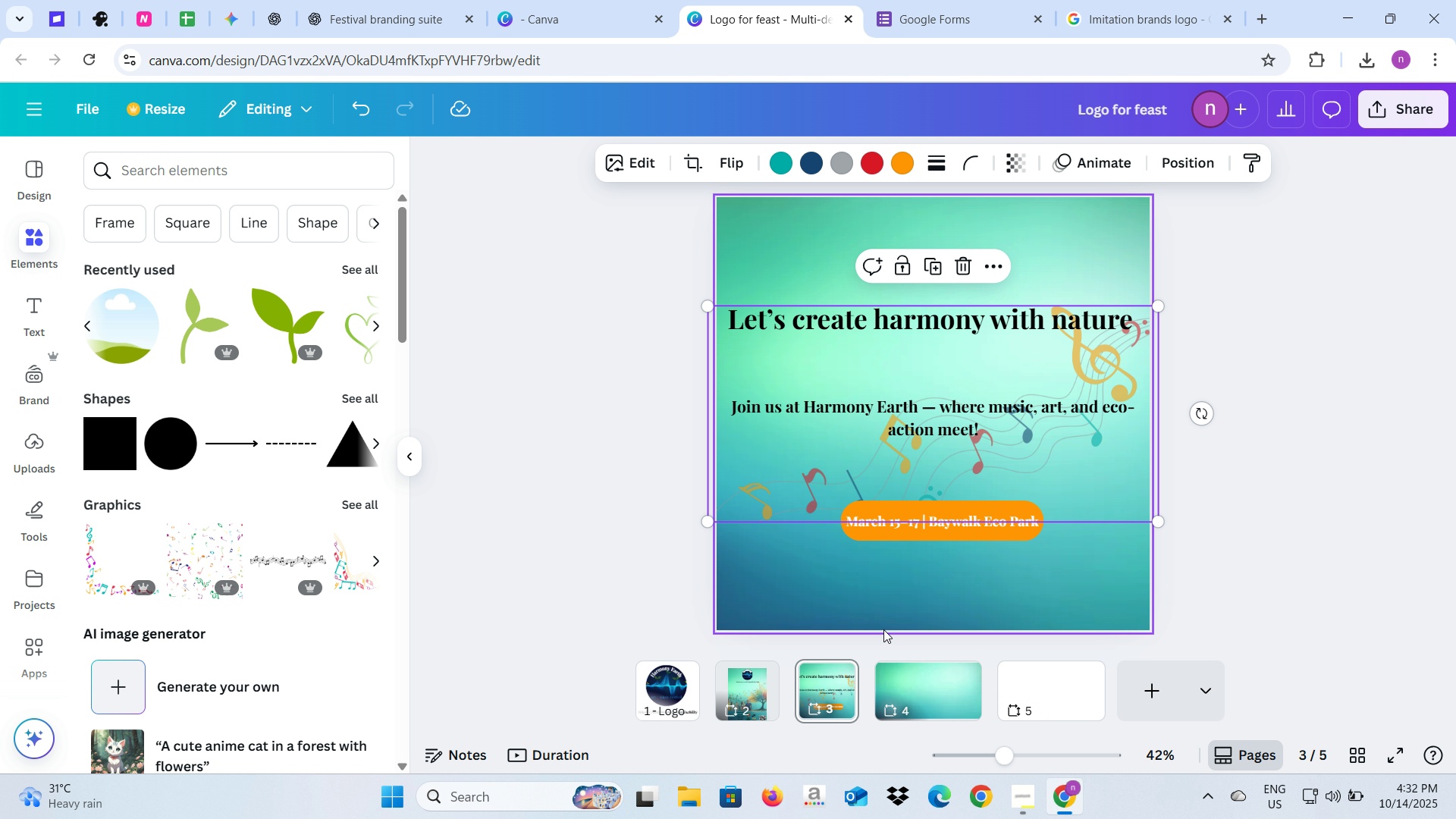 
left_click([924, 690])
 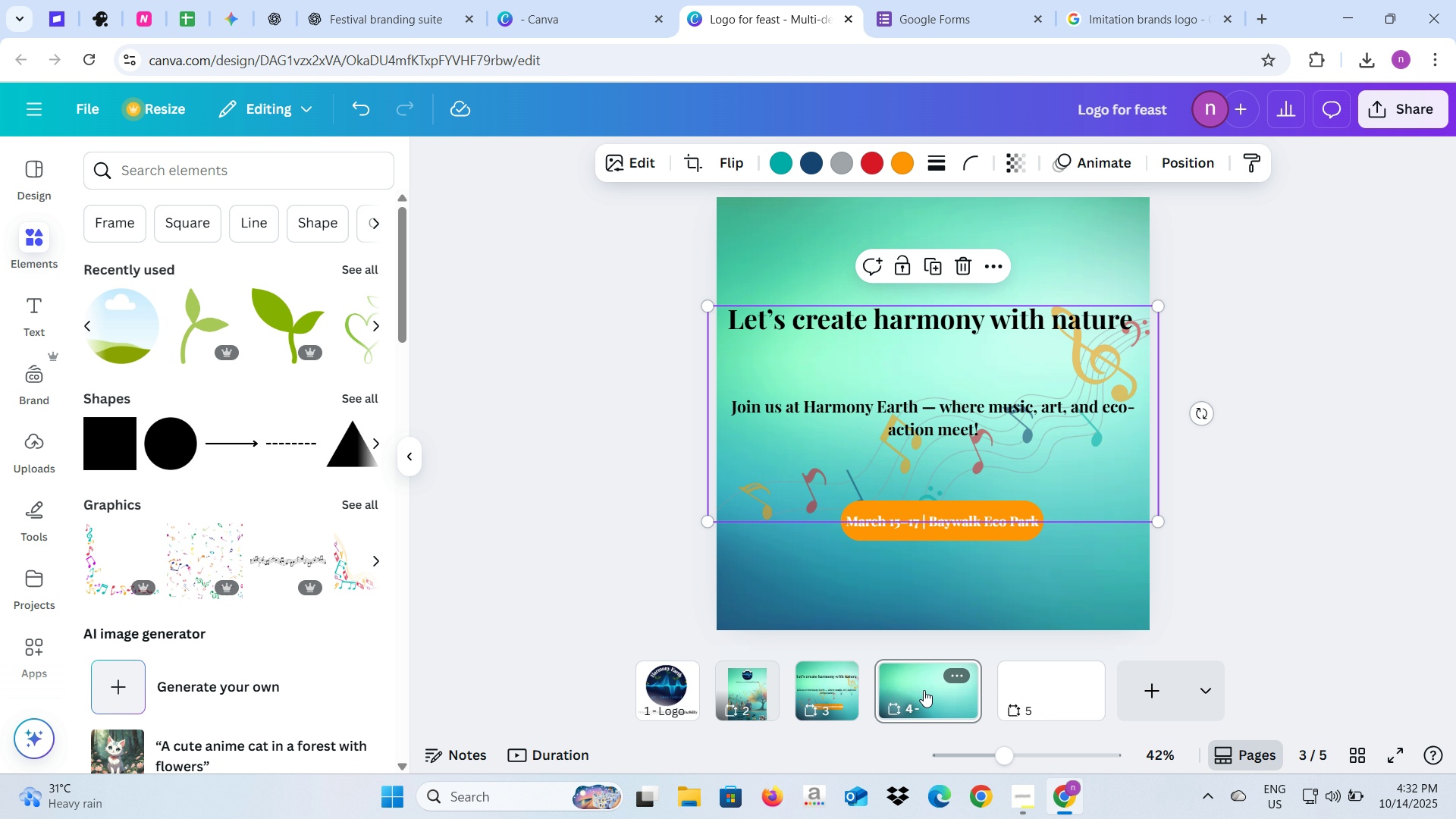 
key(Control+V)
 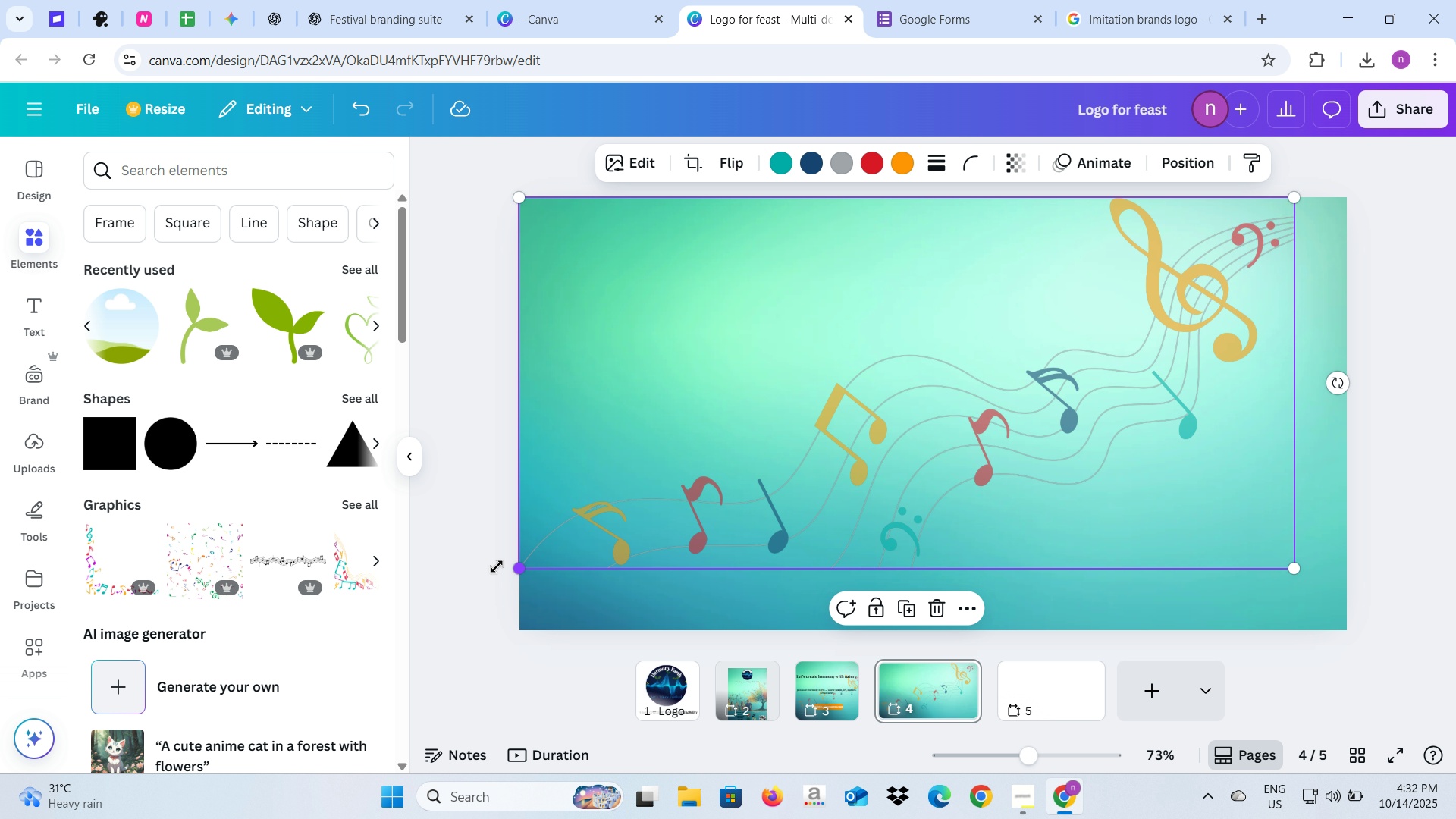 
left_click([479, 569])
 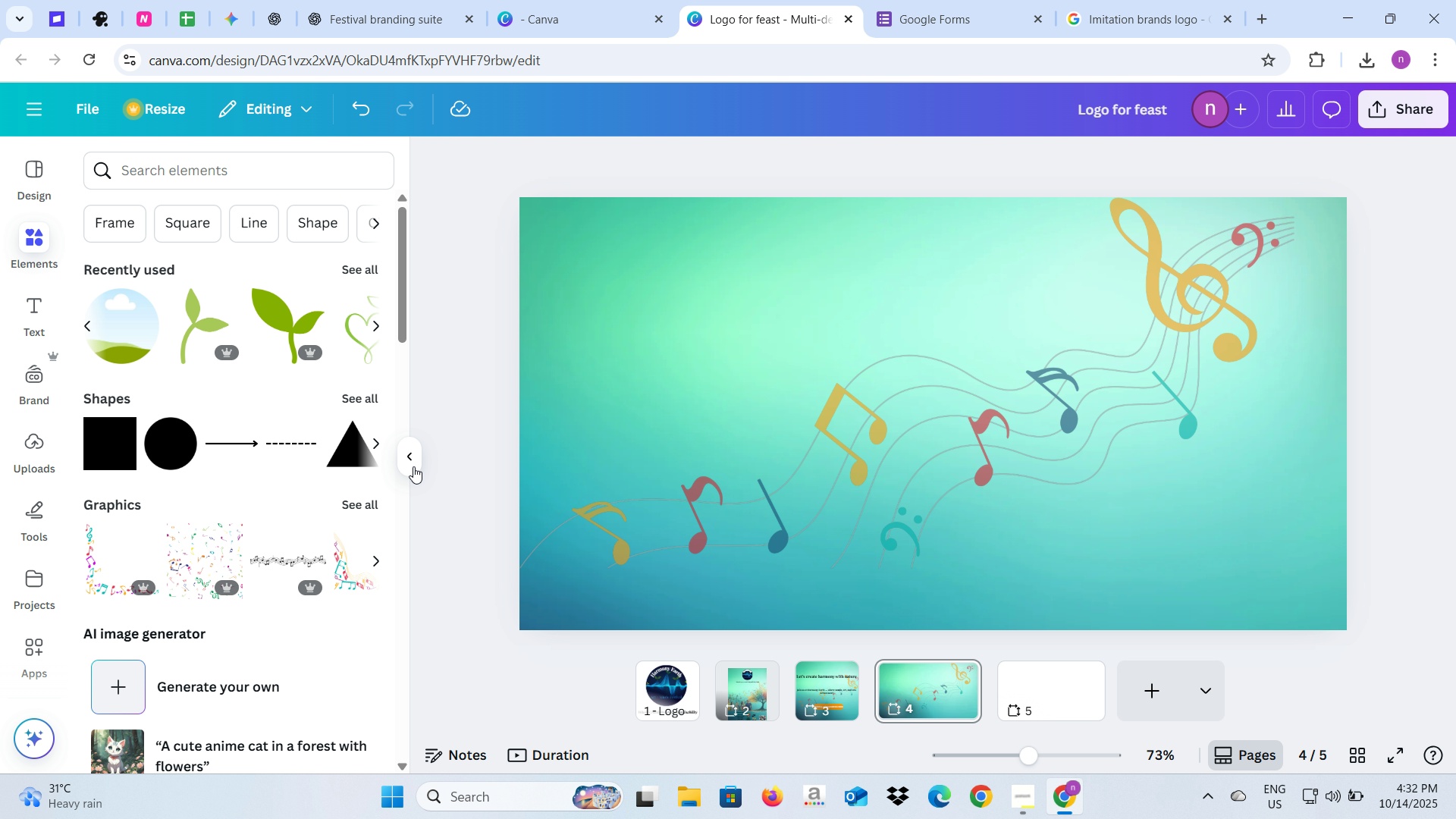 
left_click([413, 466])
 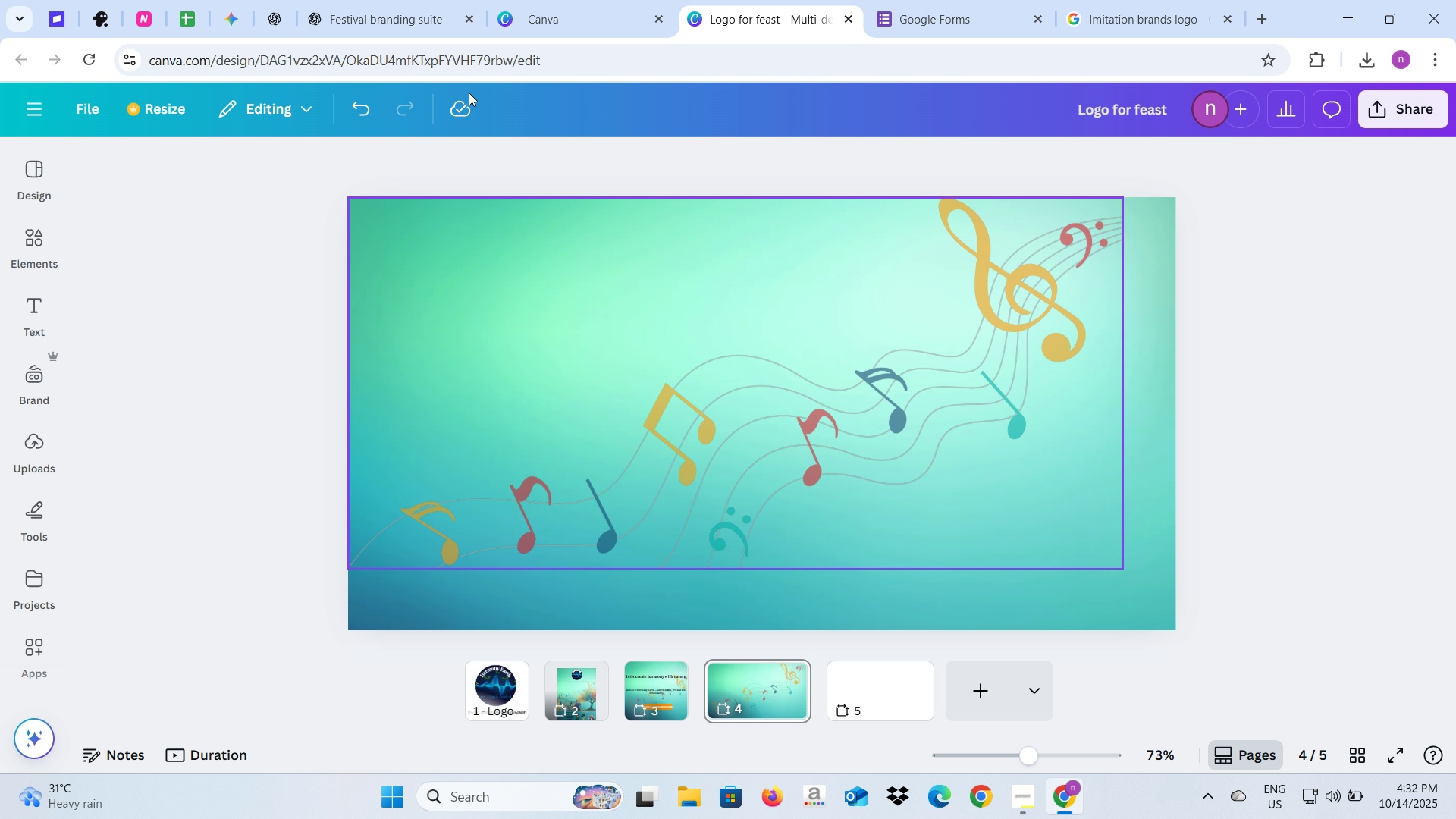 
left_click([419, 4])
 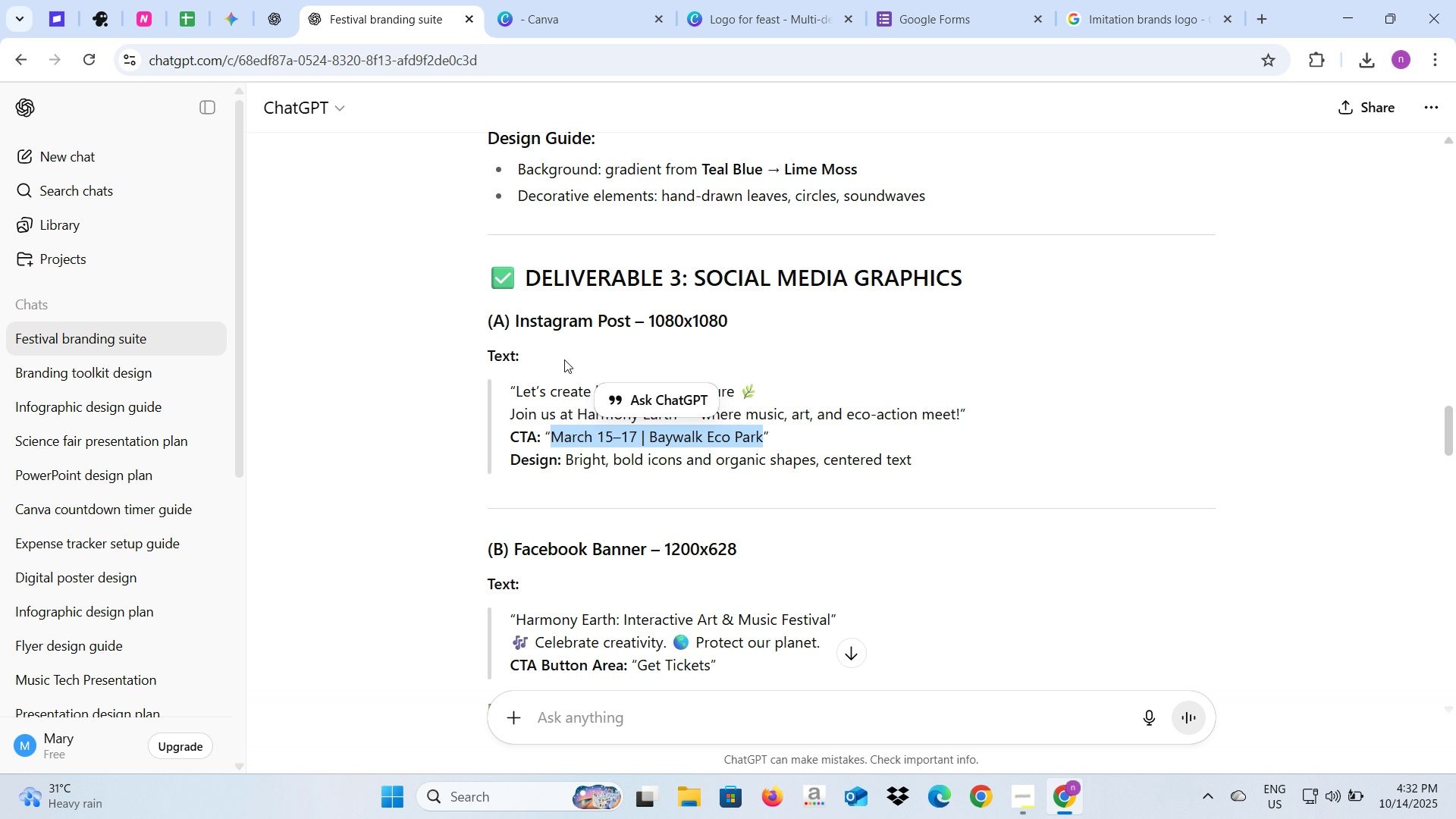 
scroll: coordinate [564, 359], scroll_direction: down, amount: 1.0
 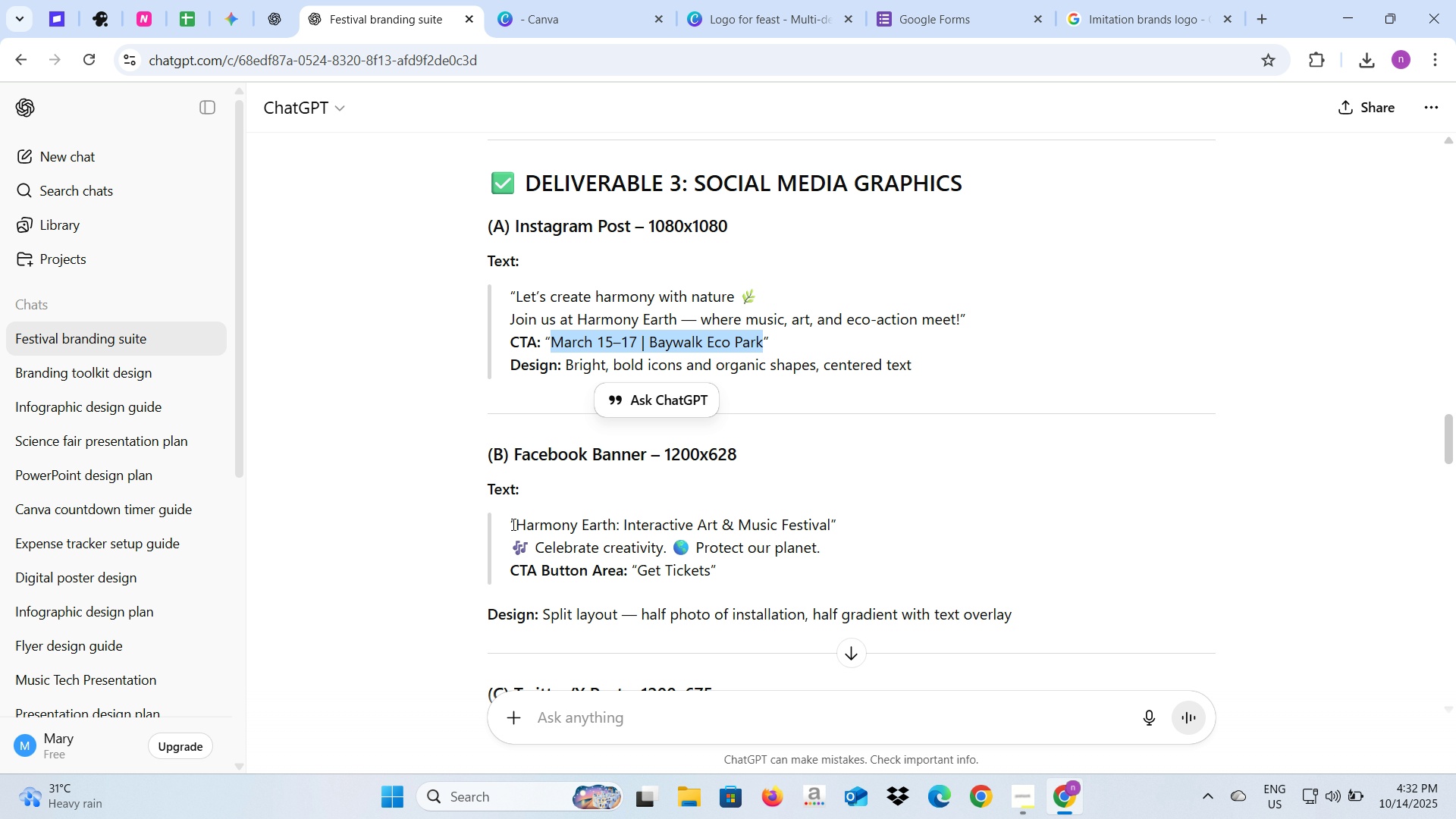 
left_click_drag(start_coordinate=[514, 524], to_coordinate=[830, 527])
 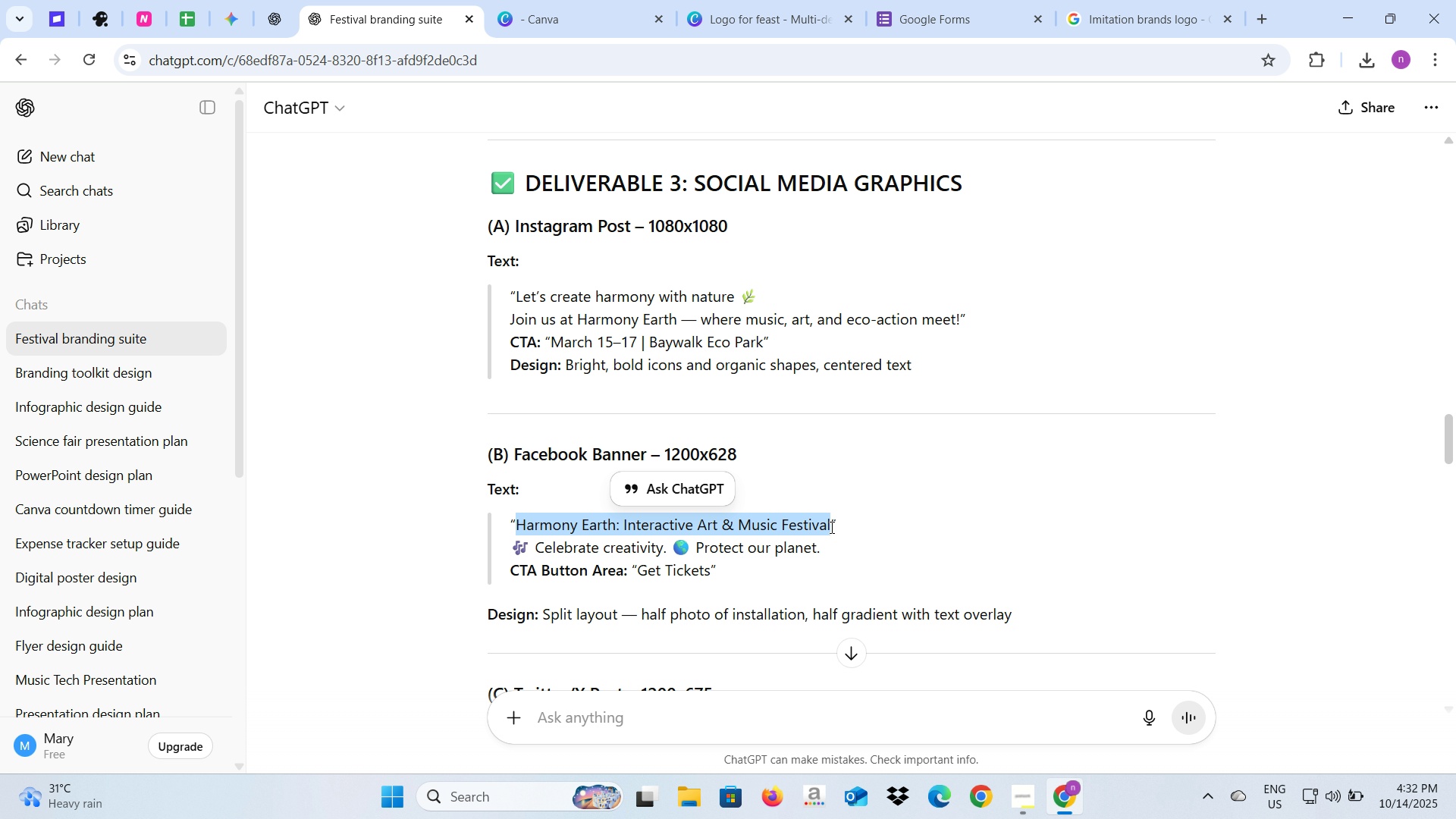 
key(Control+C)
 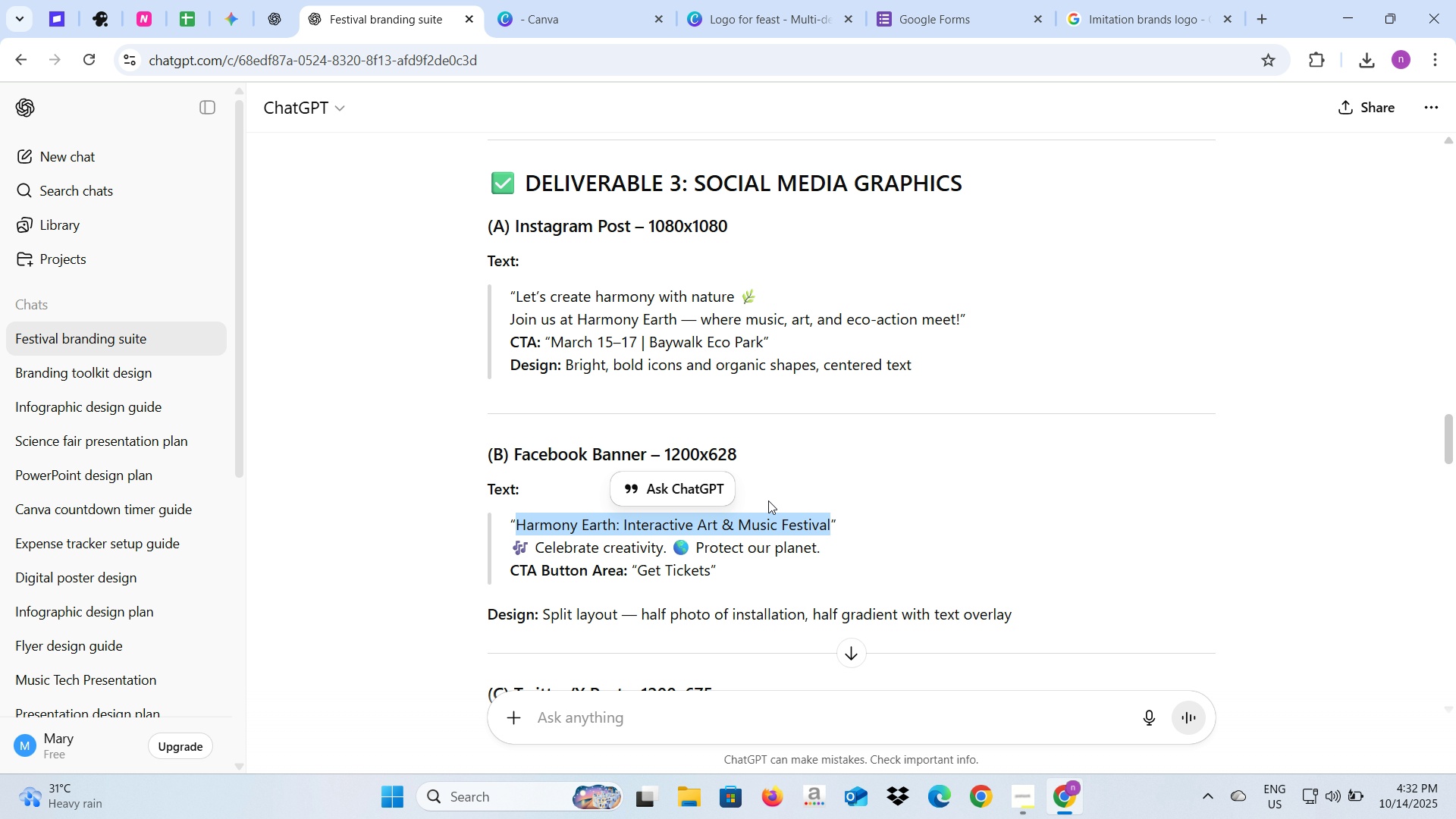 
key(Control+C)
 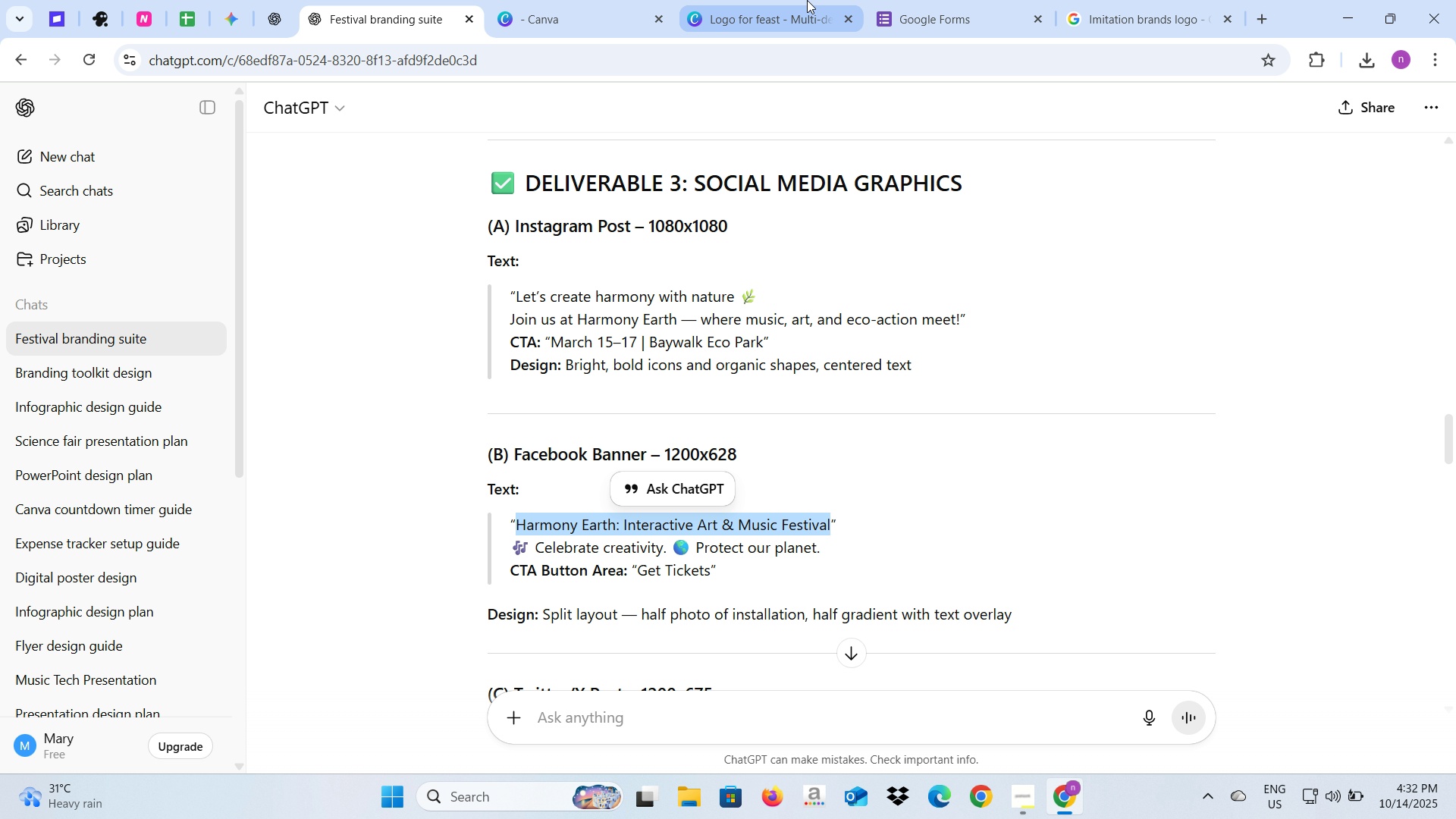 
left_click([807, 0])
 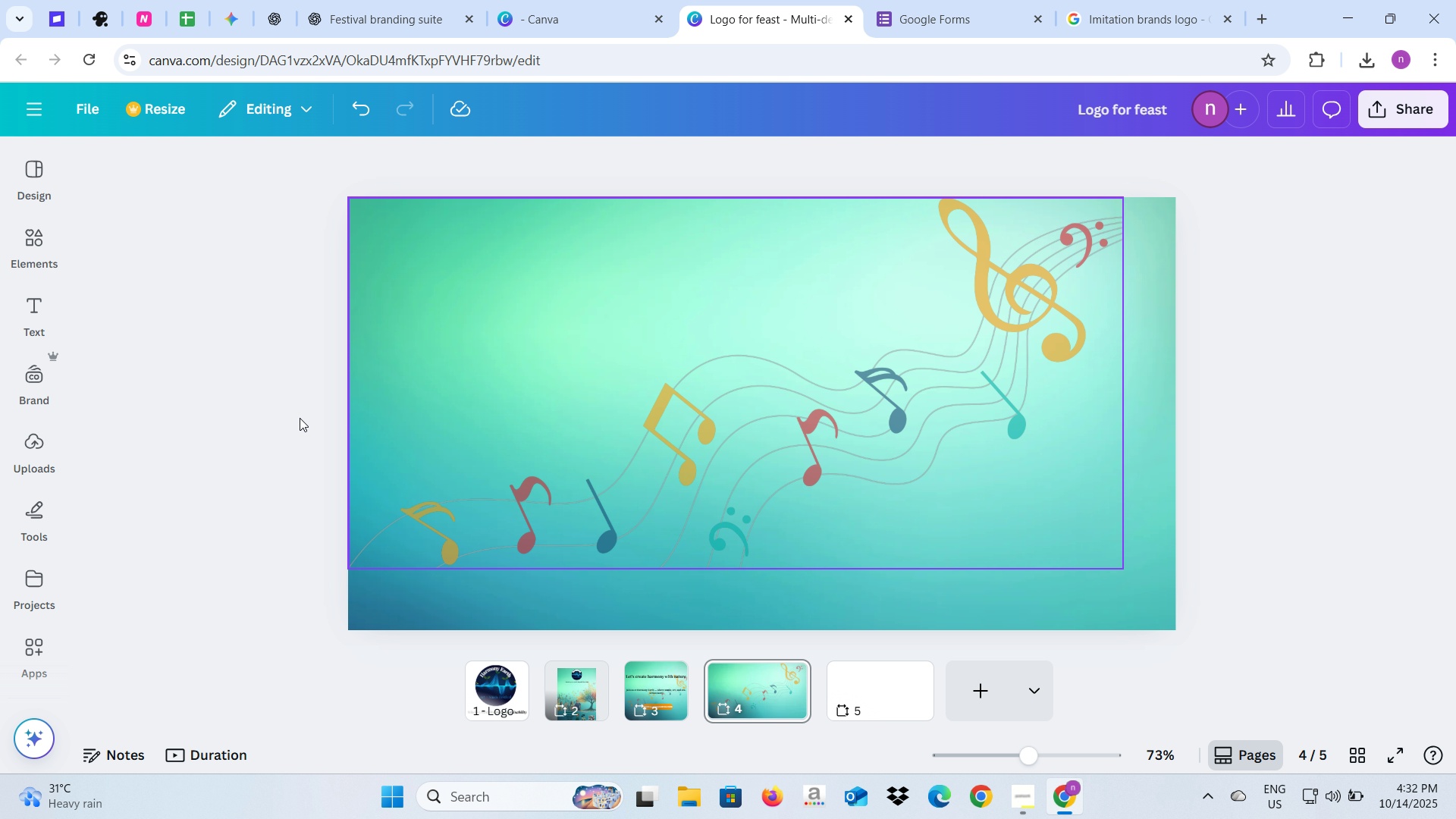 
left_click([300, 418])
 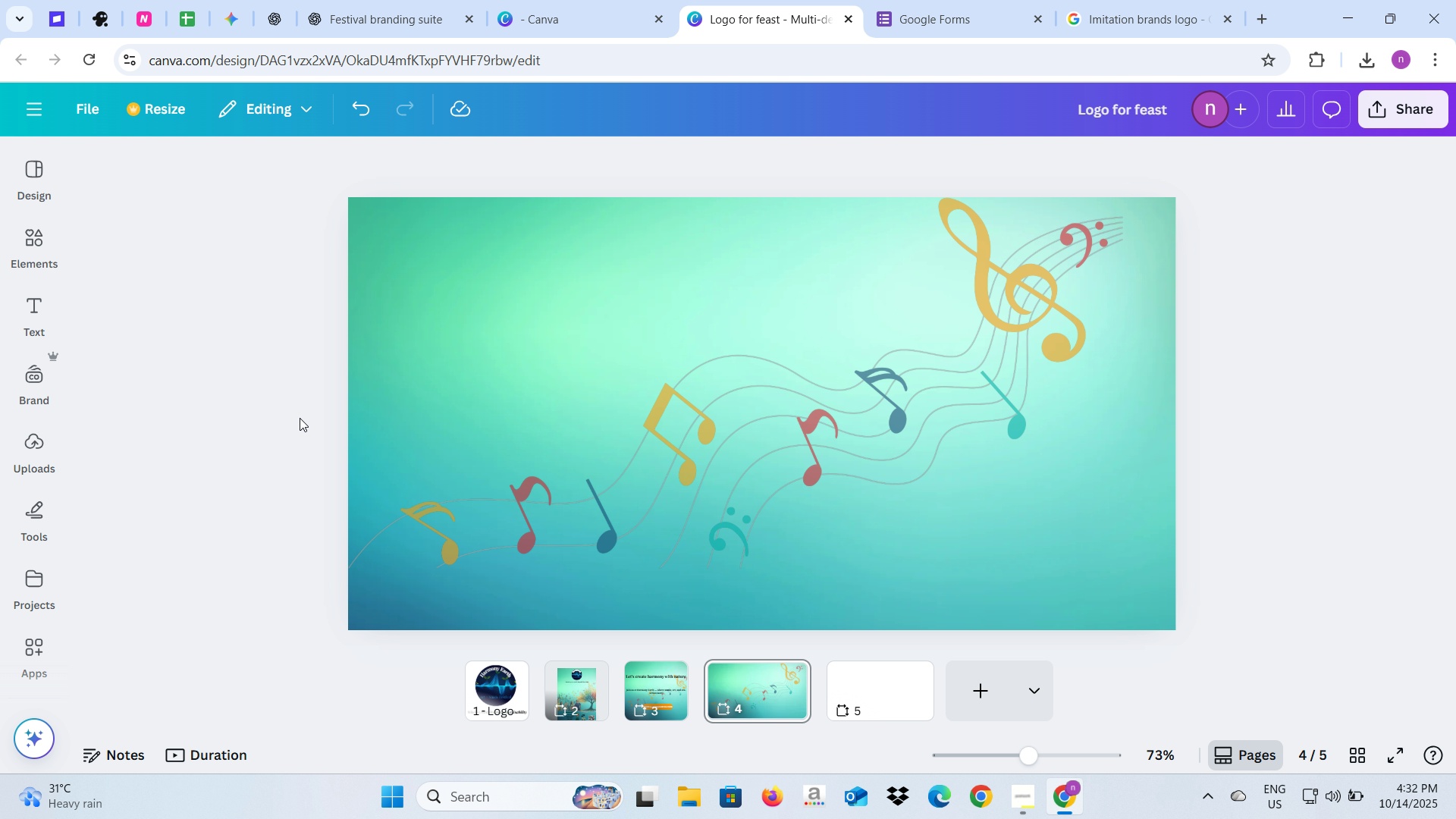 
key(Control+V)
 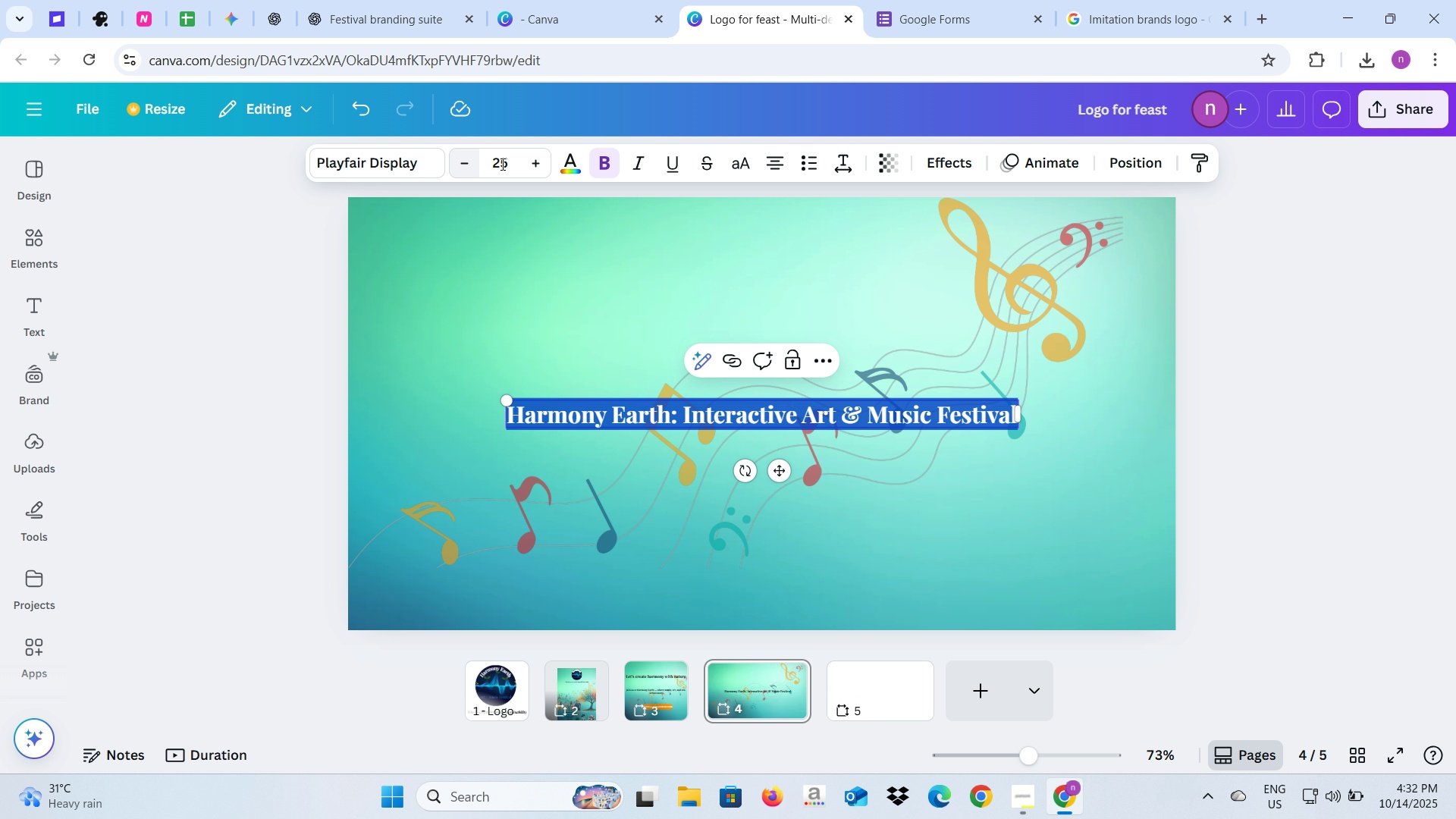 
left_click([505, 164])
 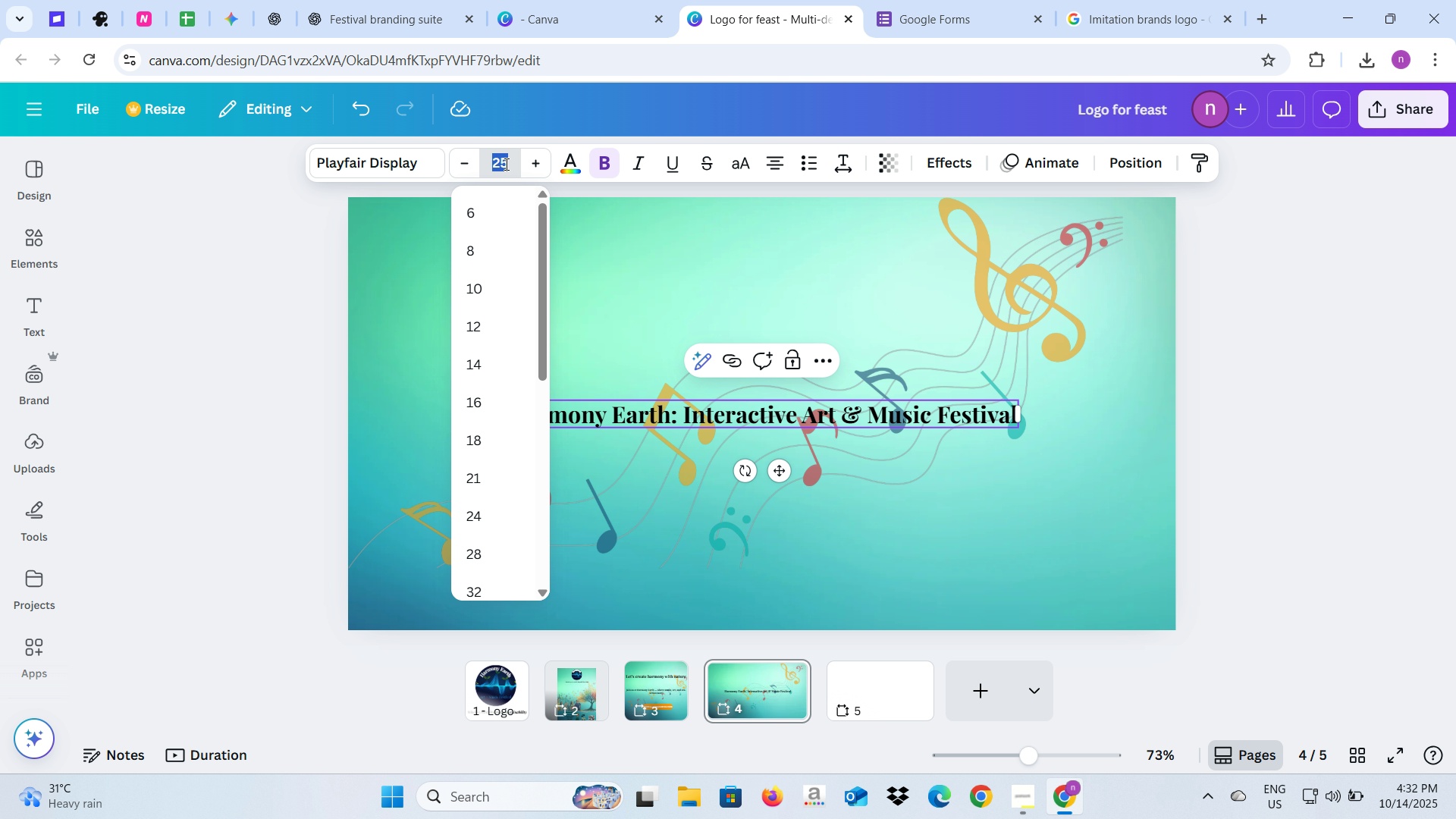 
type(50)
 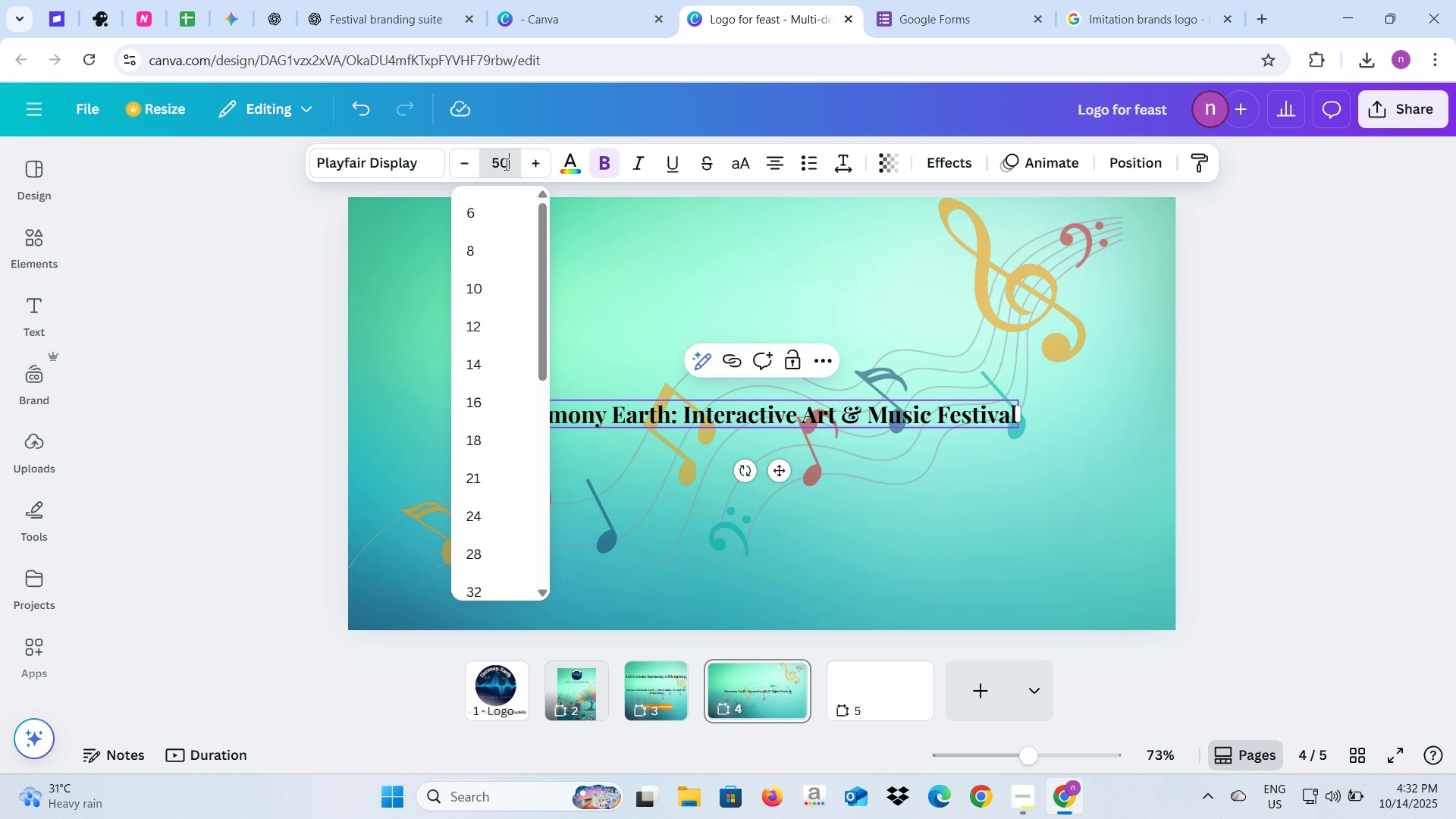 
key(Enter)
 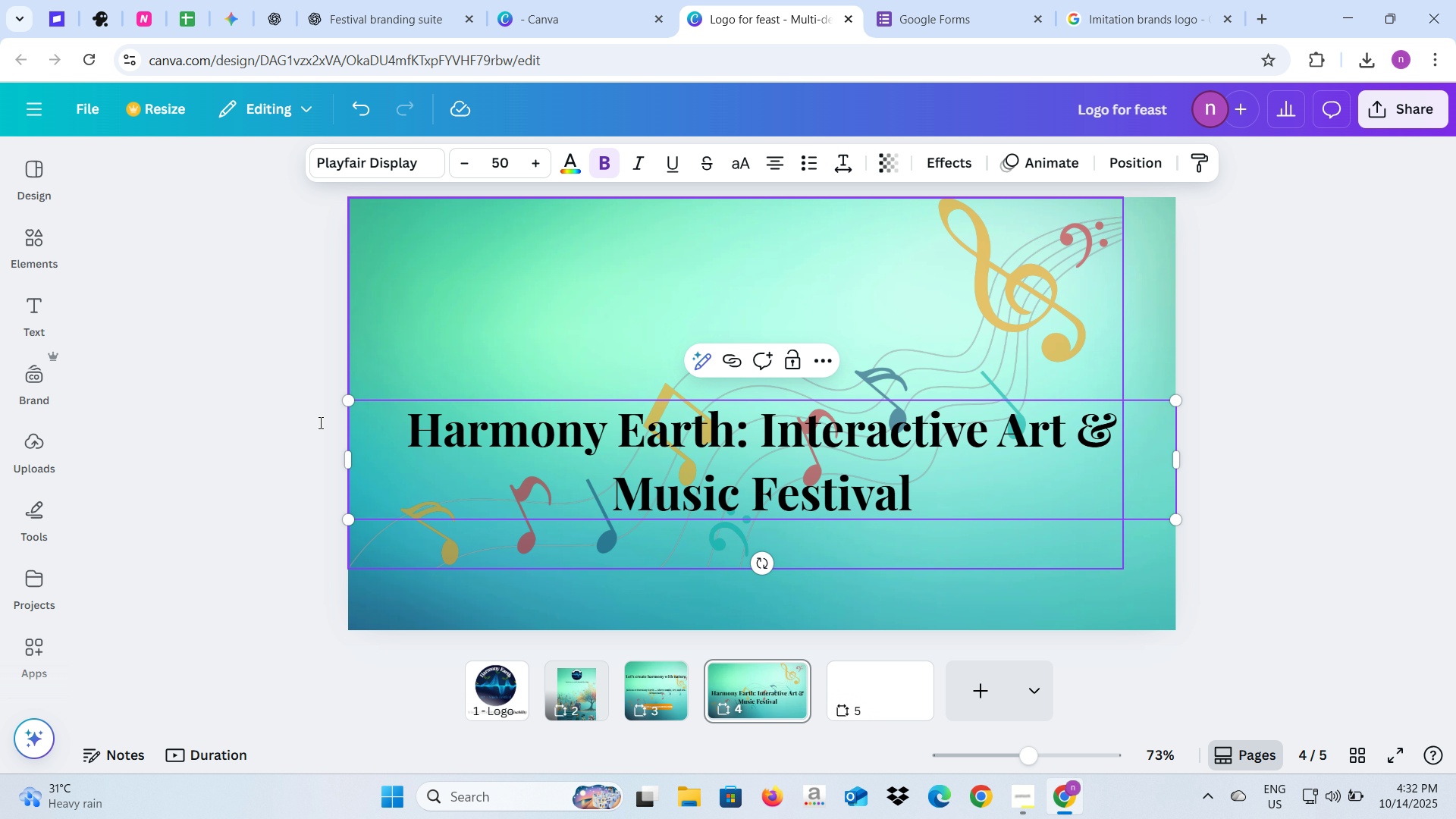 
left_click([228, 425])
 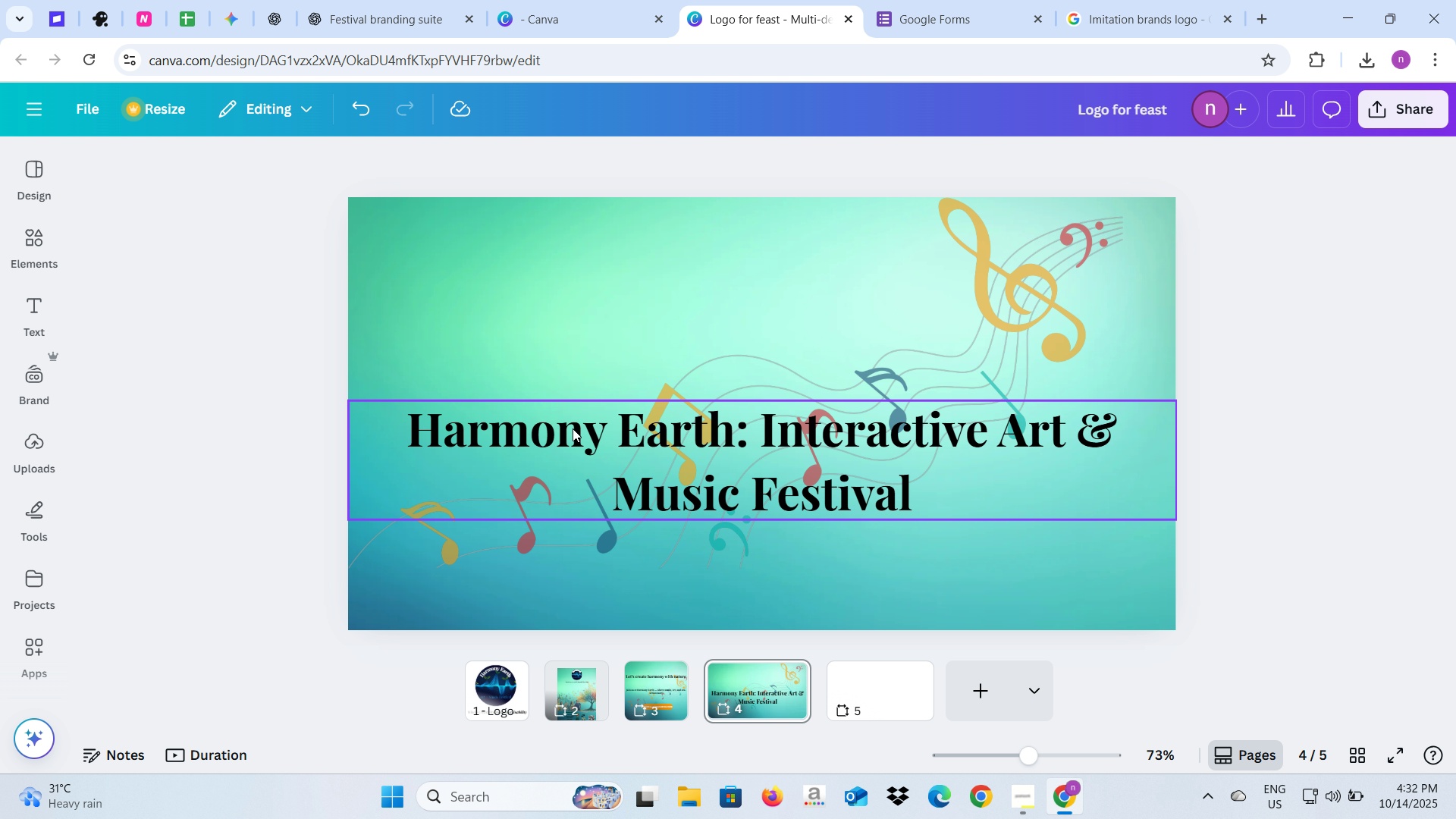 
left_click([573, 429])
 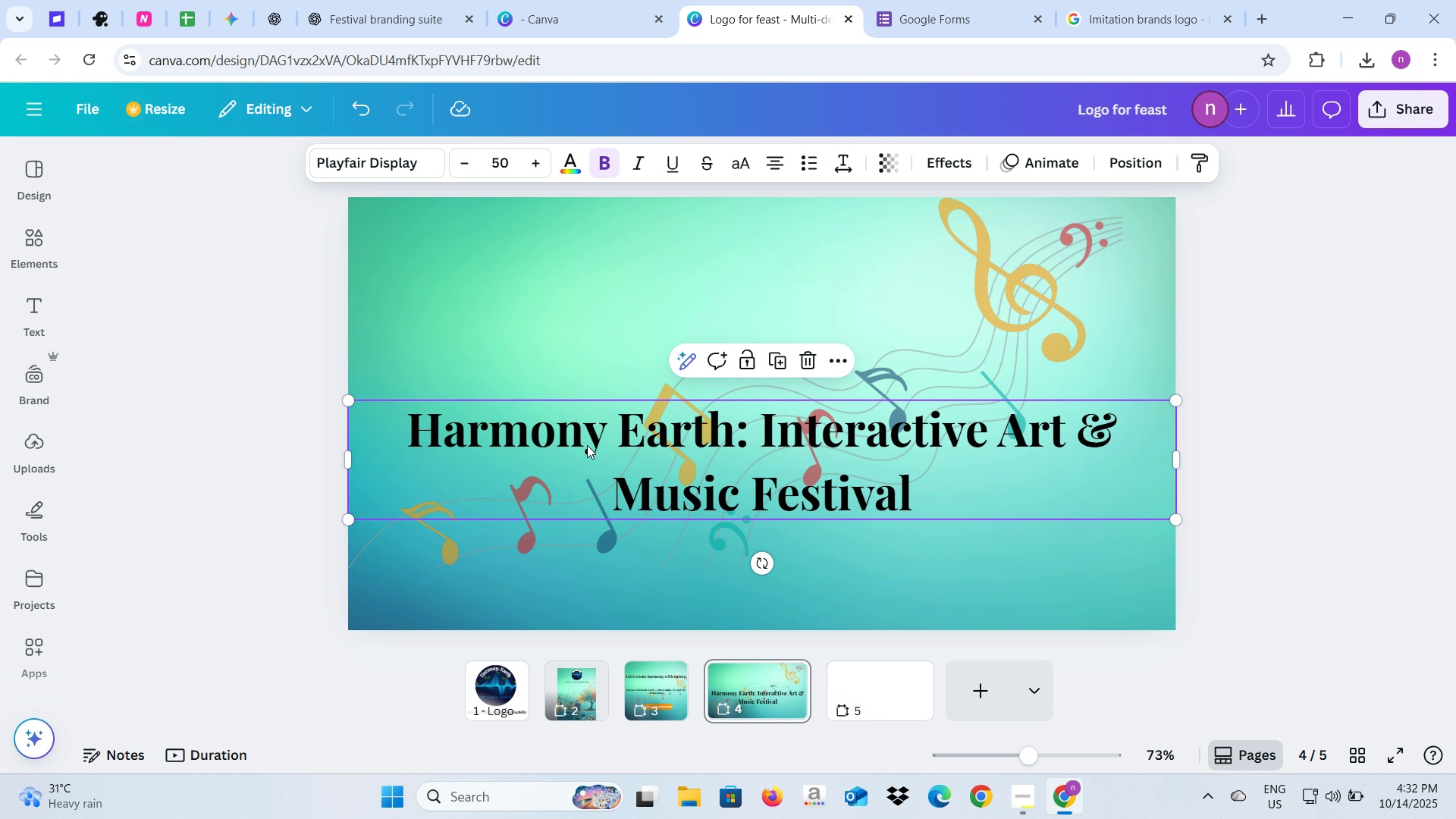 
left_click_drag(start_coordinate=[587, 445], to_coordinate=[585, 297])
 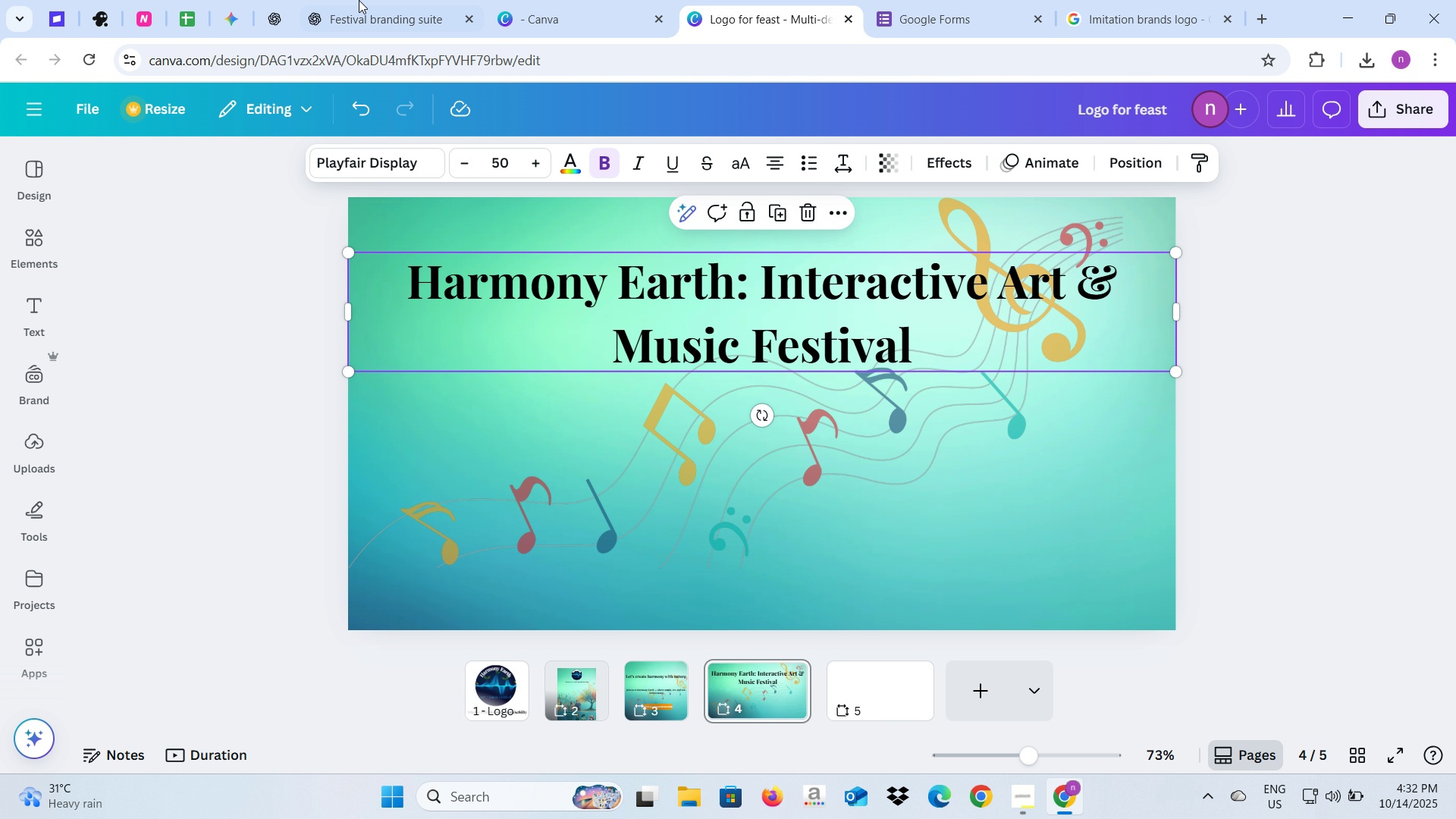 
left_click([359, 0])
 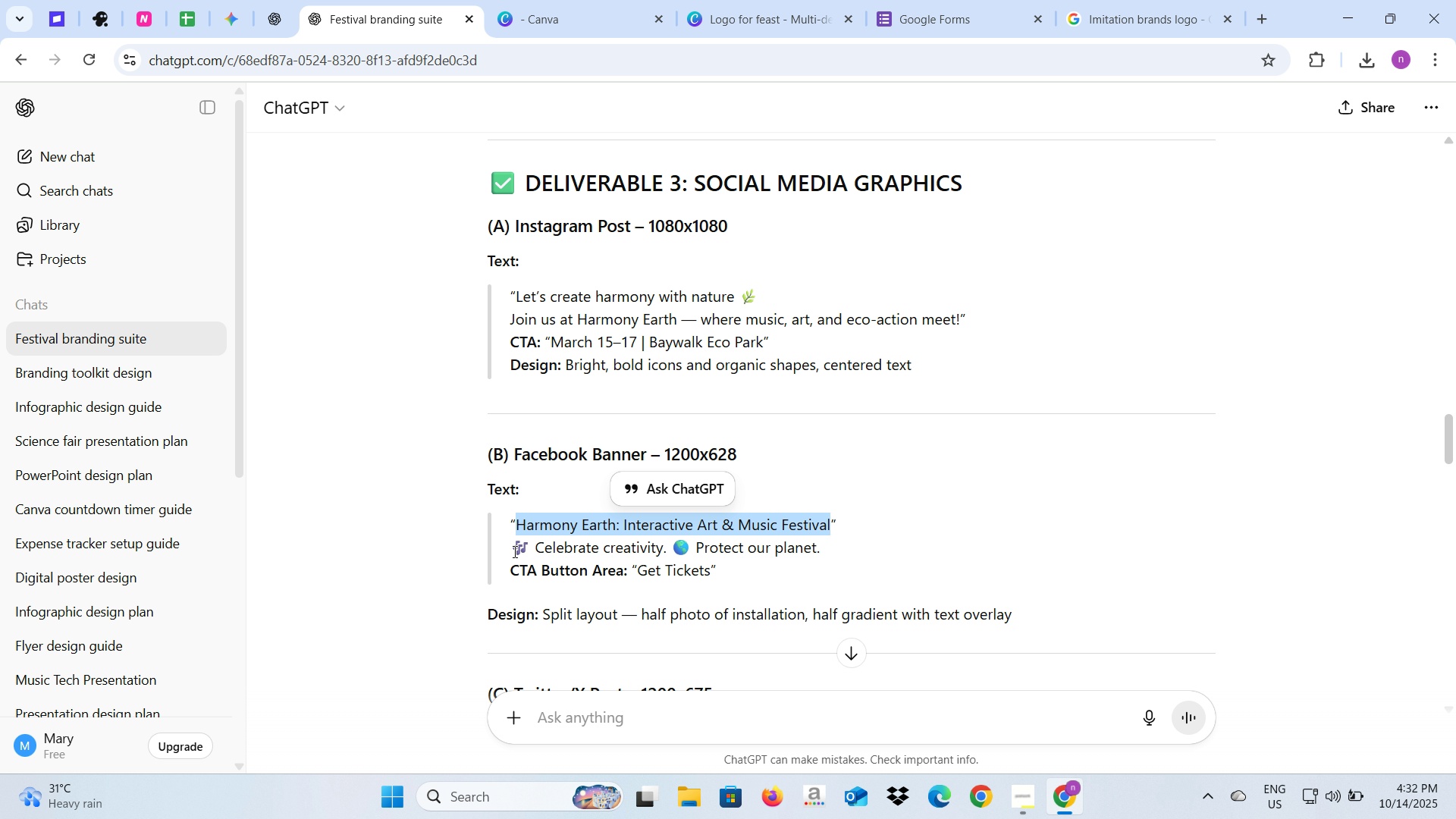 
left_click_drag(start_coordinate=[513, 551], to_coordinate=[823, 549])
 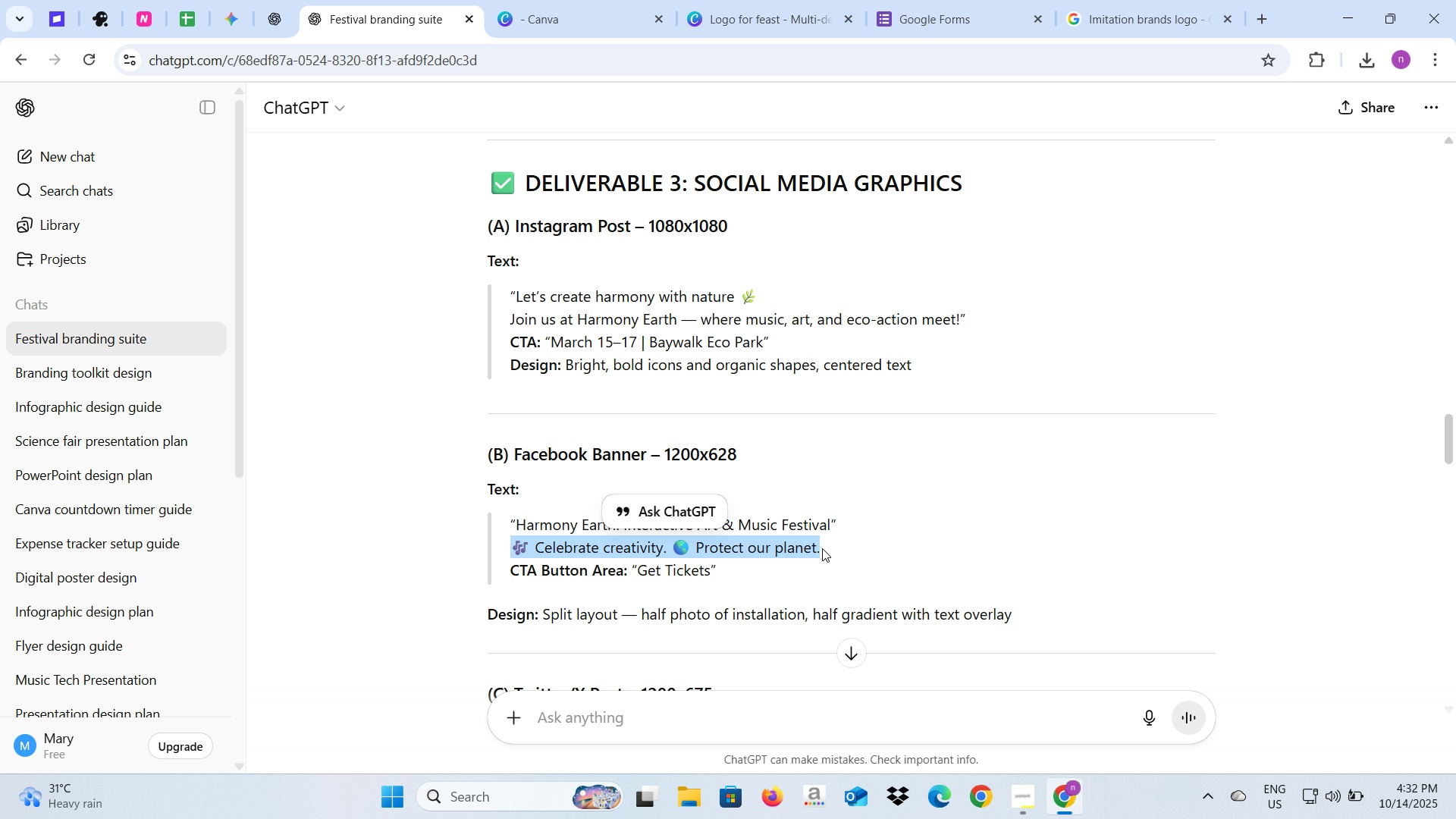 
key(Control+C)
 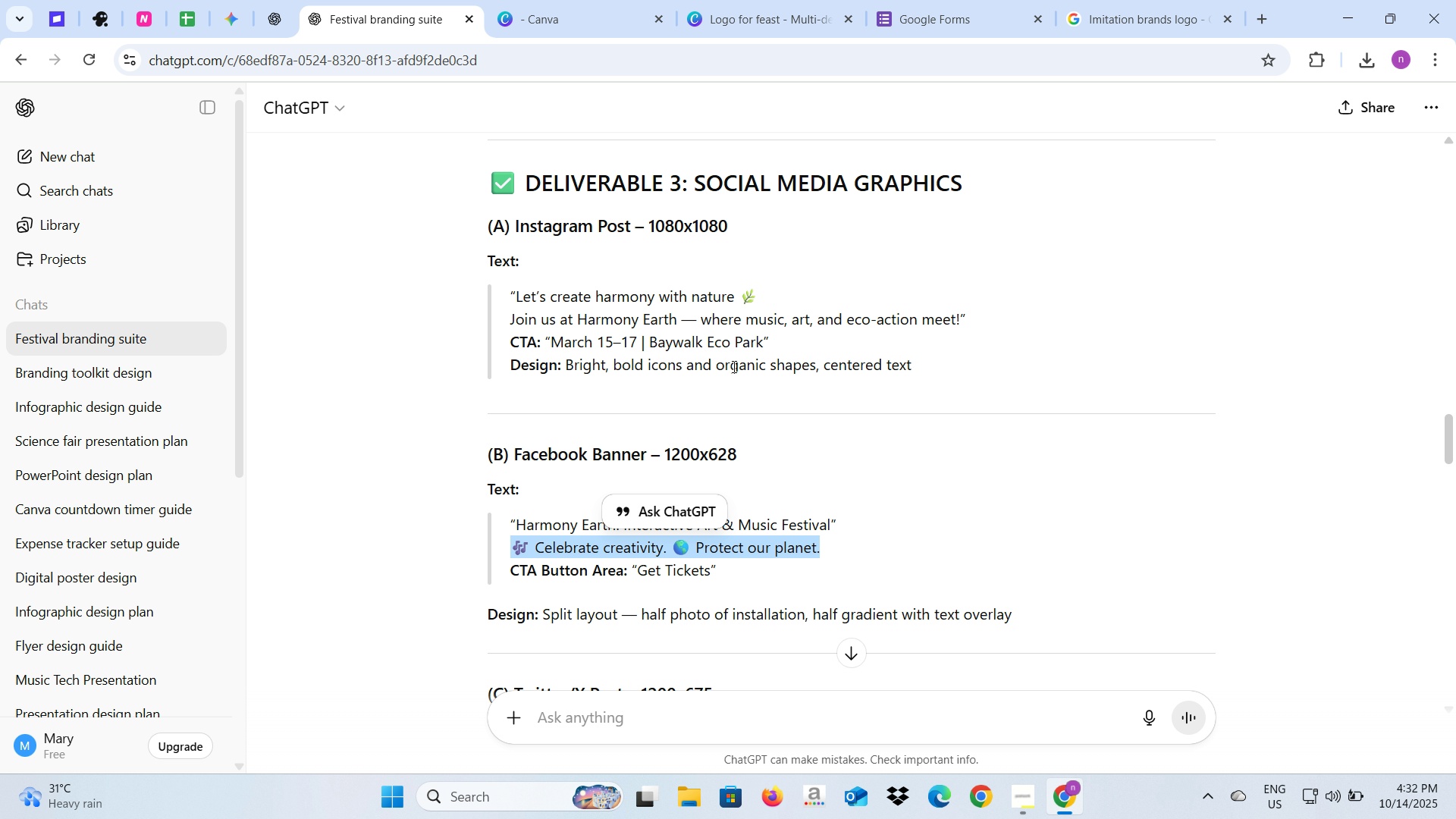 
key(Control+C)
 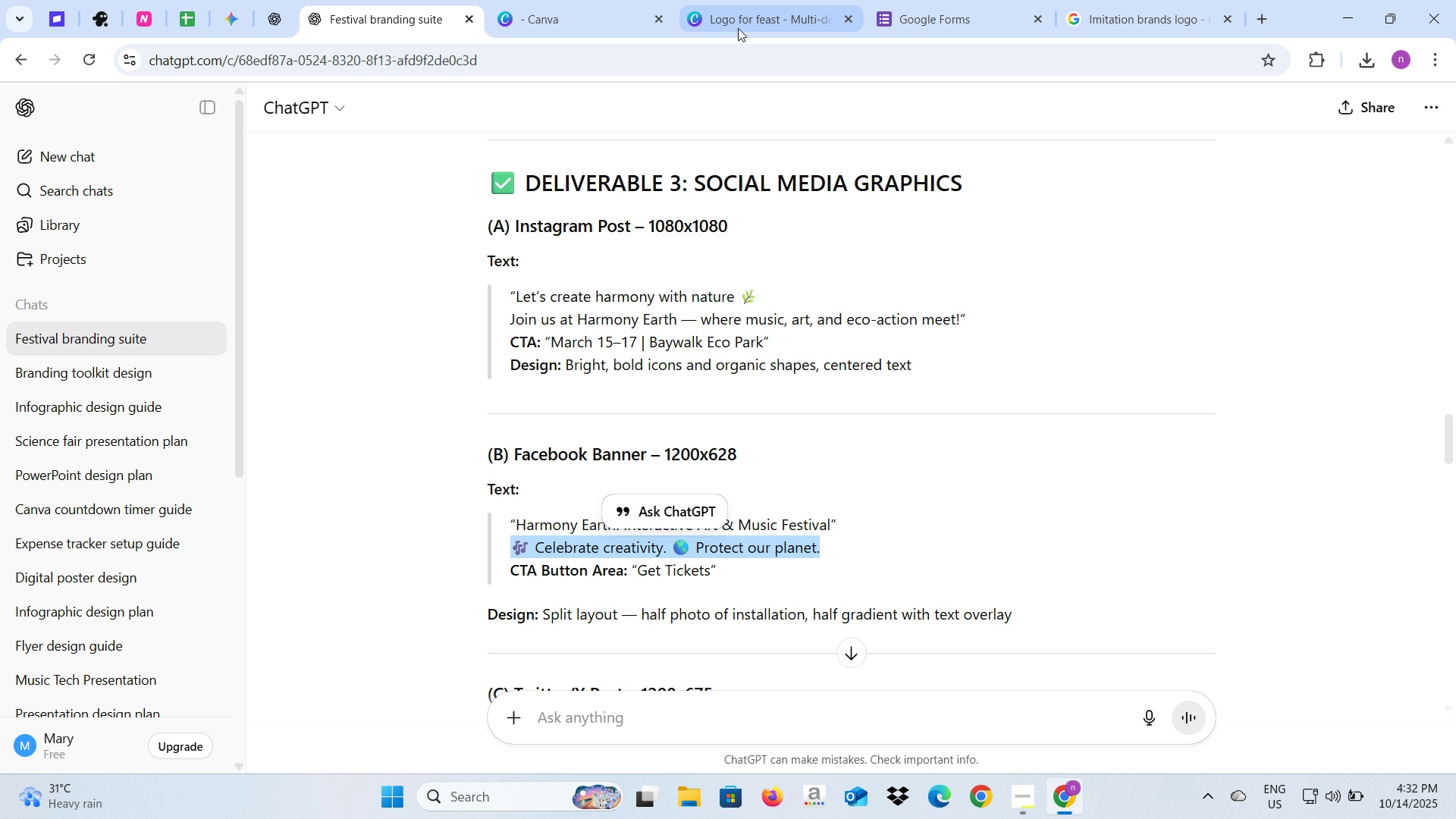 
left_click([736, 23])
 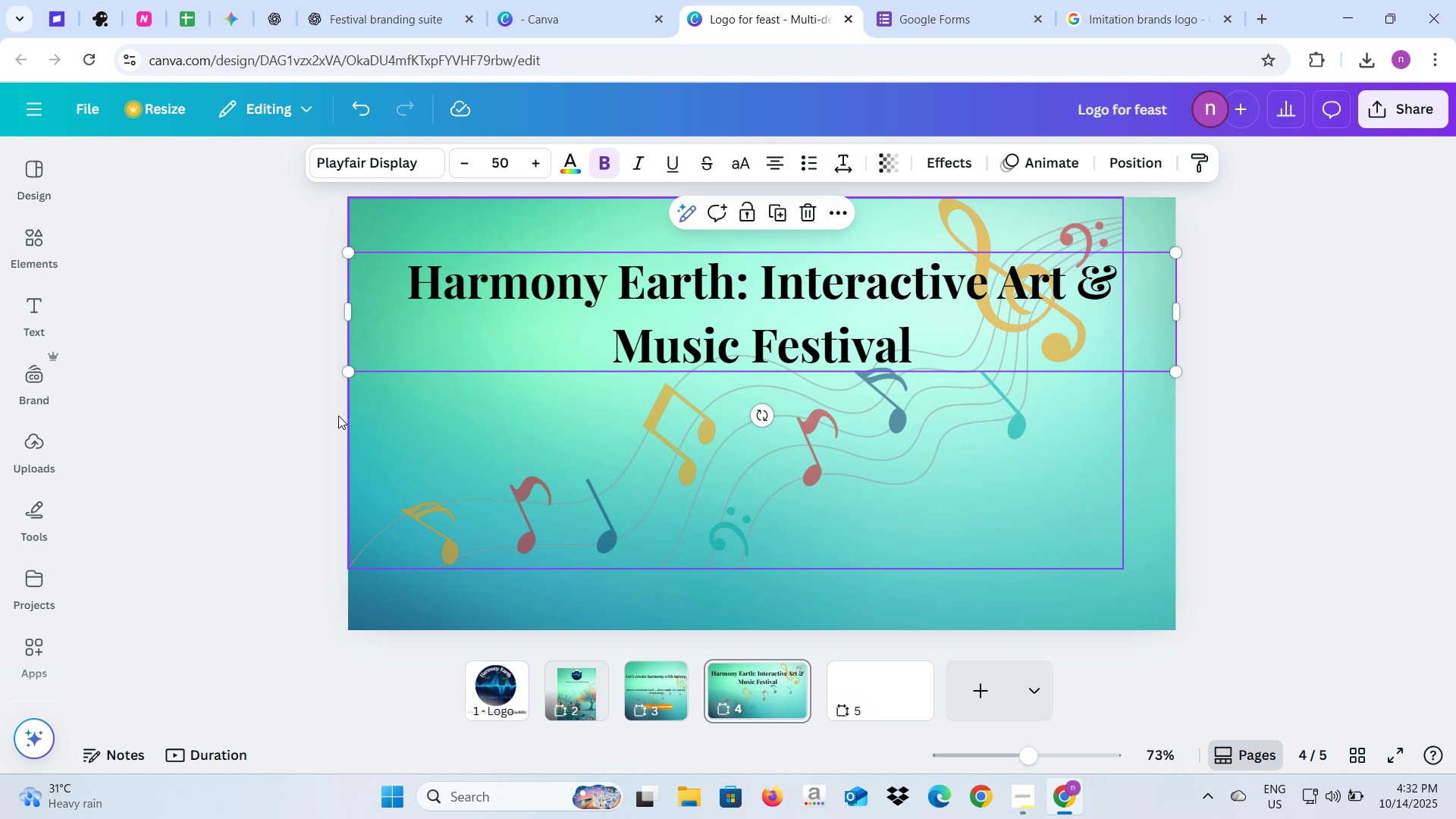 
left_click([298, 423])
 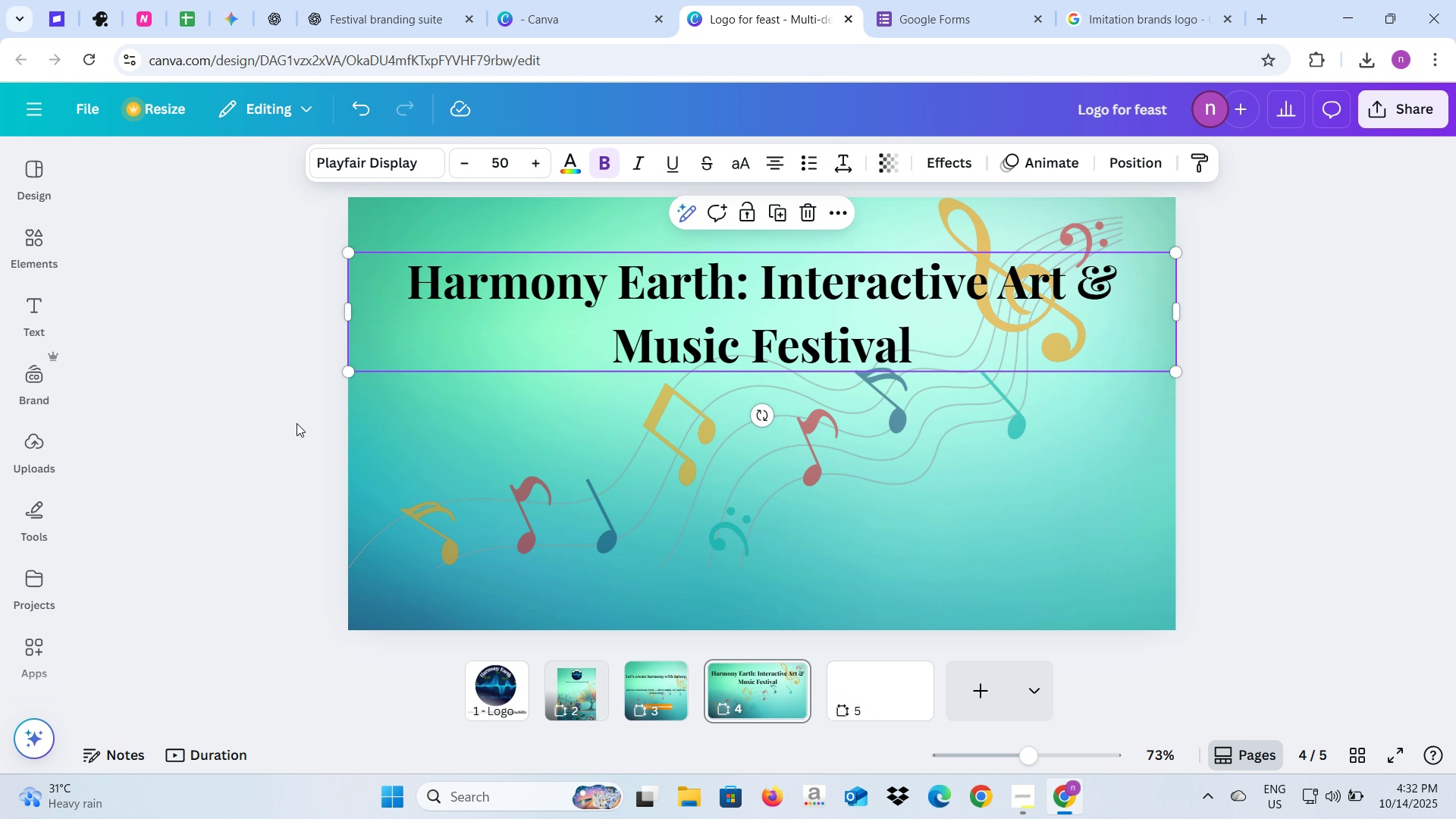 
key(Control+V)
 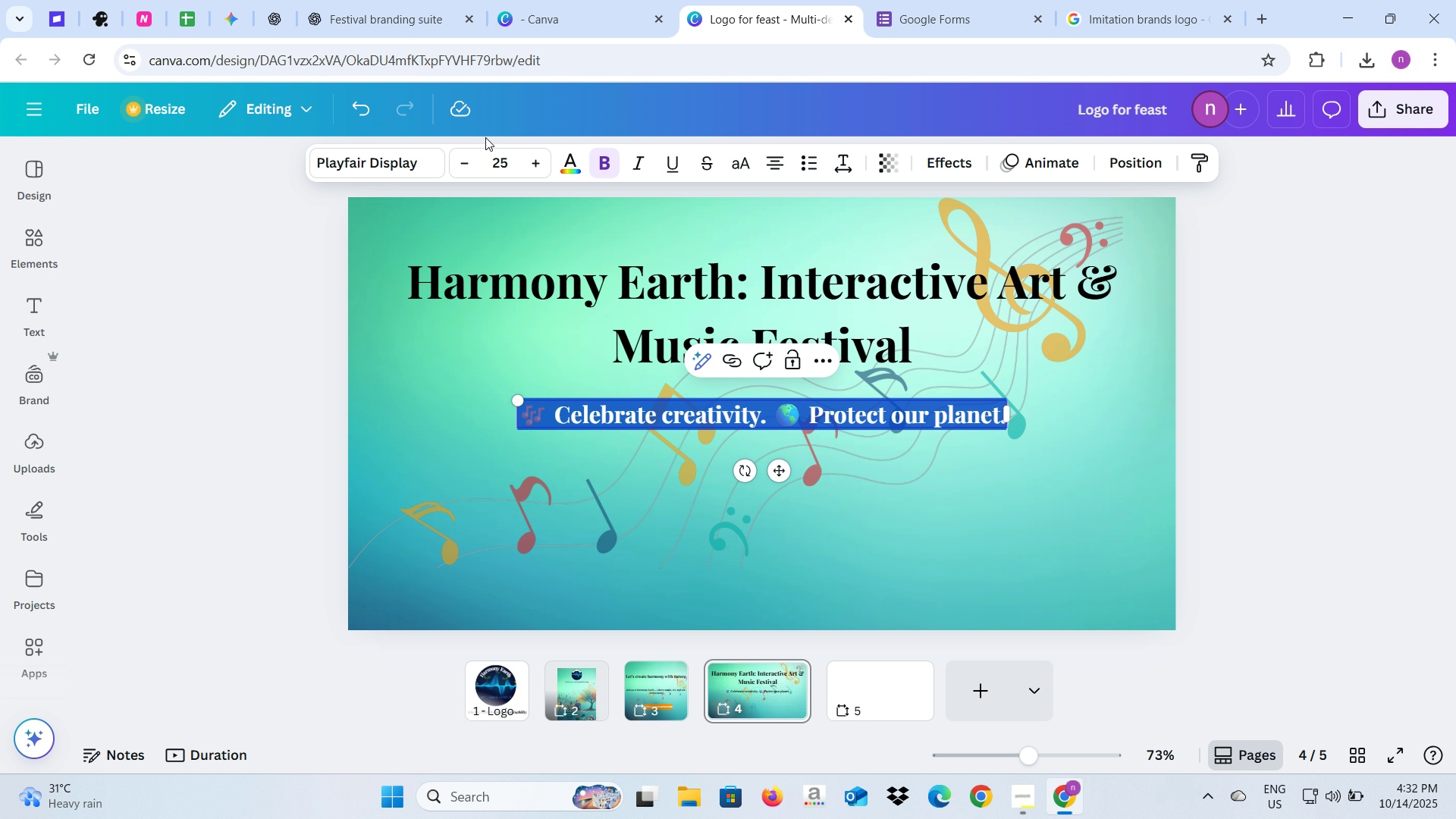 
left_click([516, 164])
 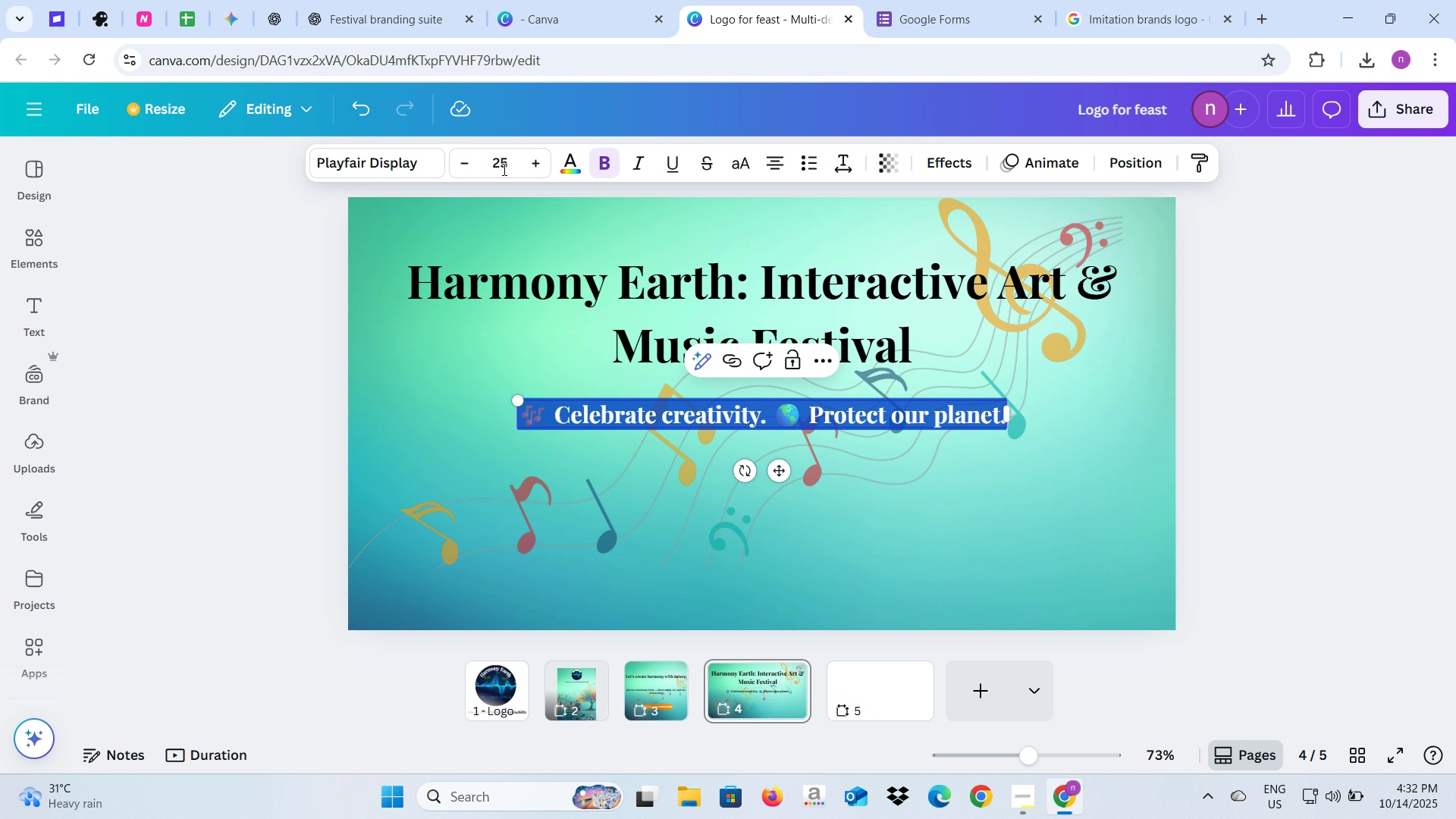 
left_click([503, 169])
 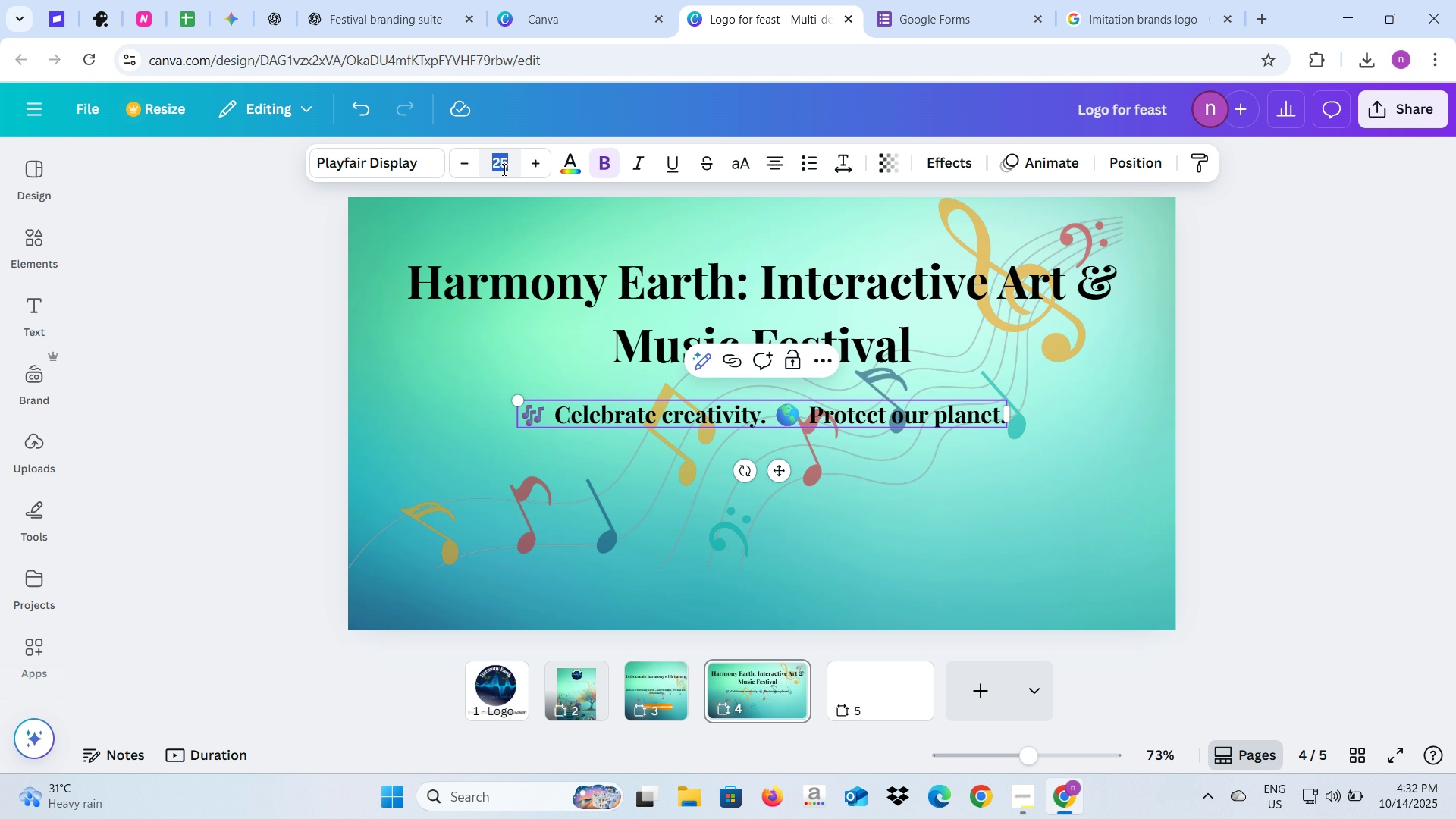 
type(30)
 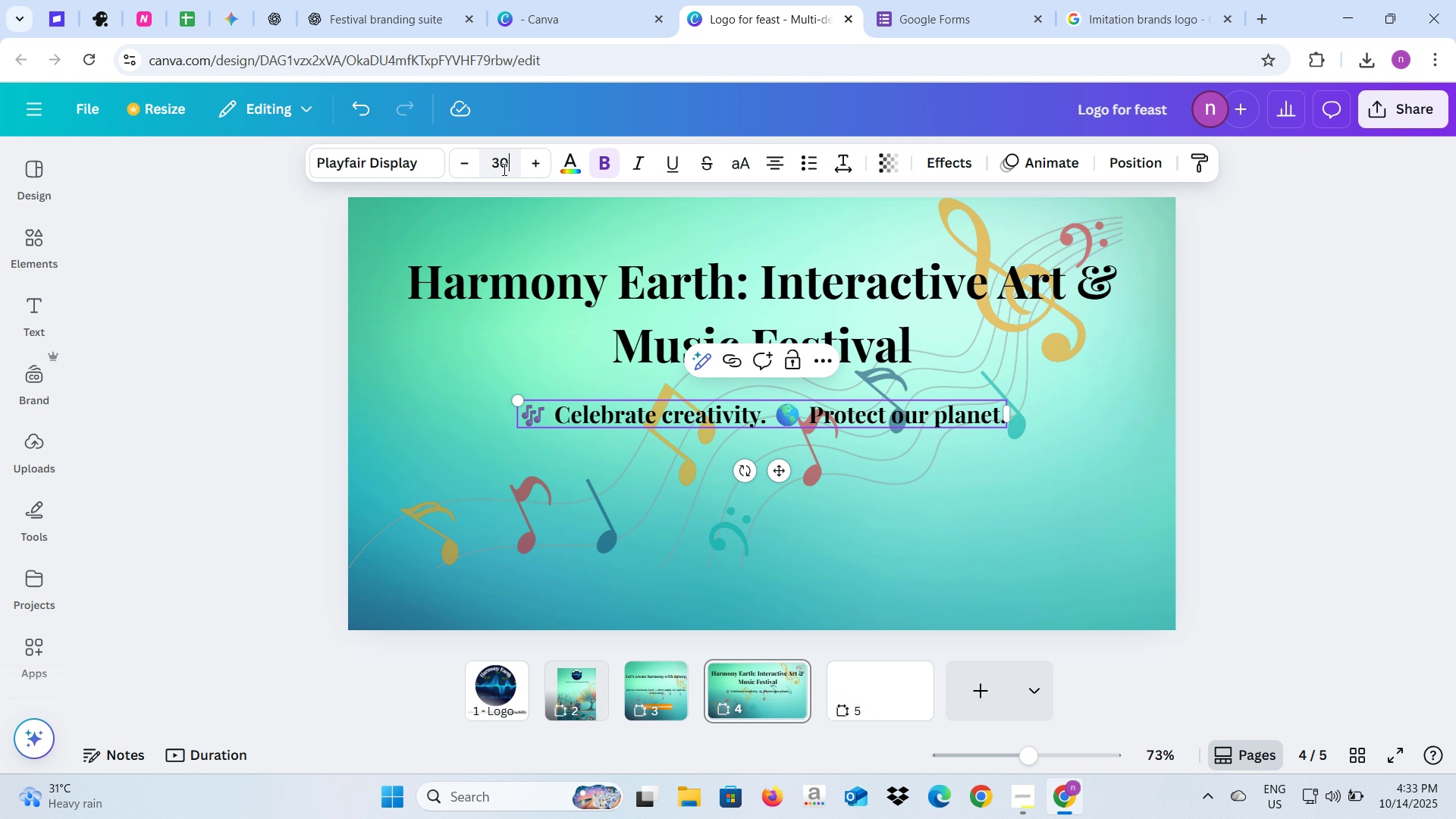 
key(Enter)
 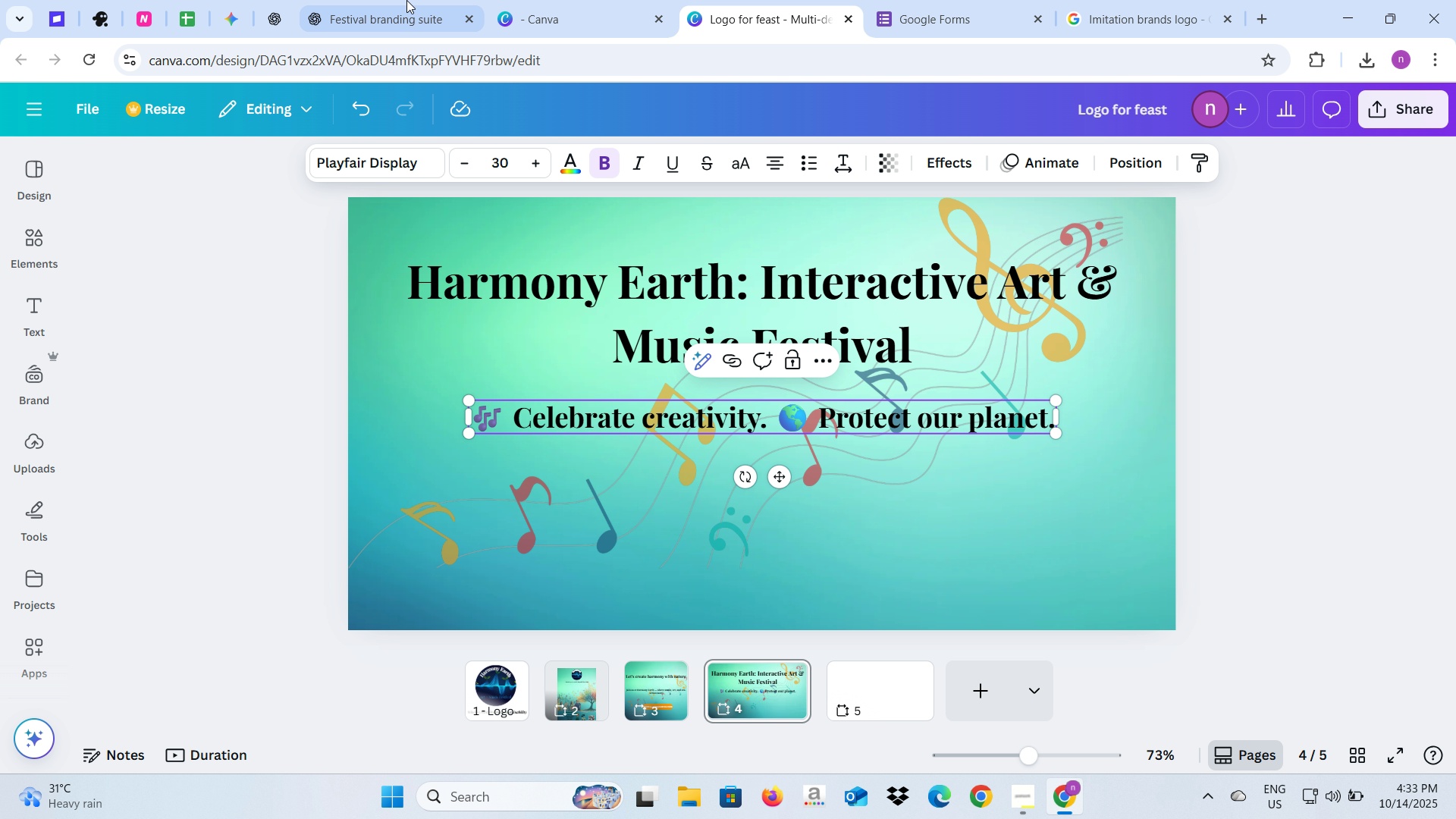 
left_click([408, 0])
 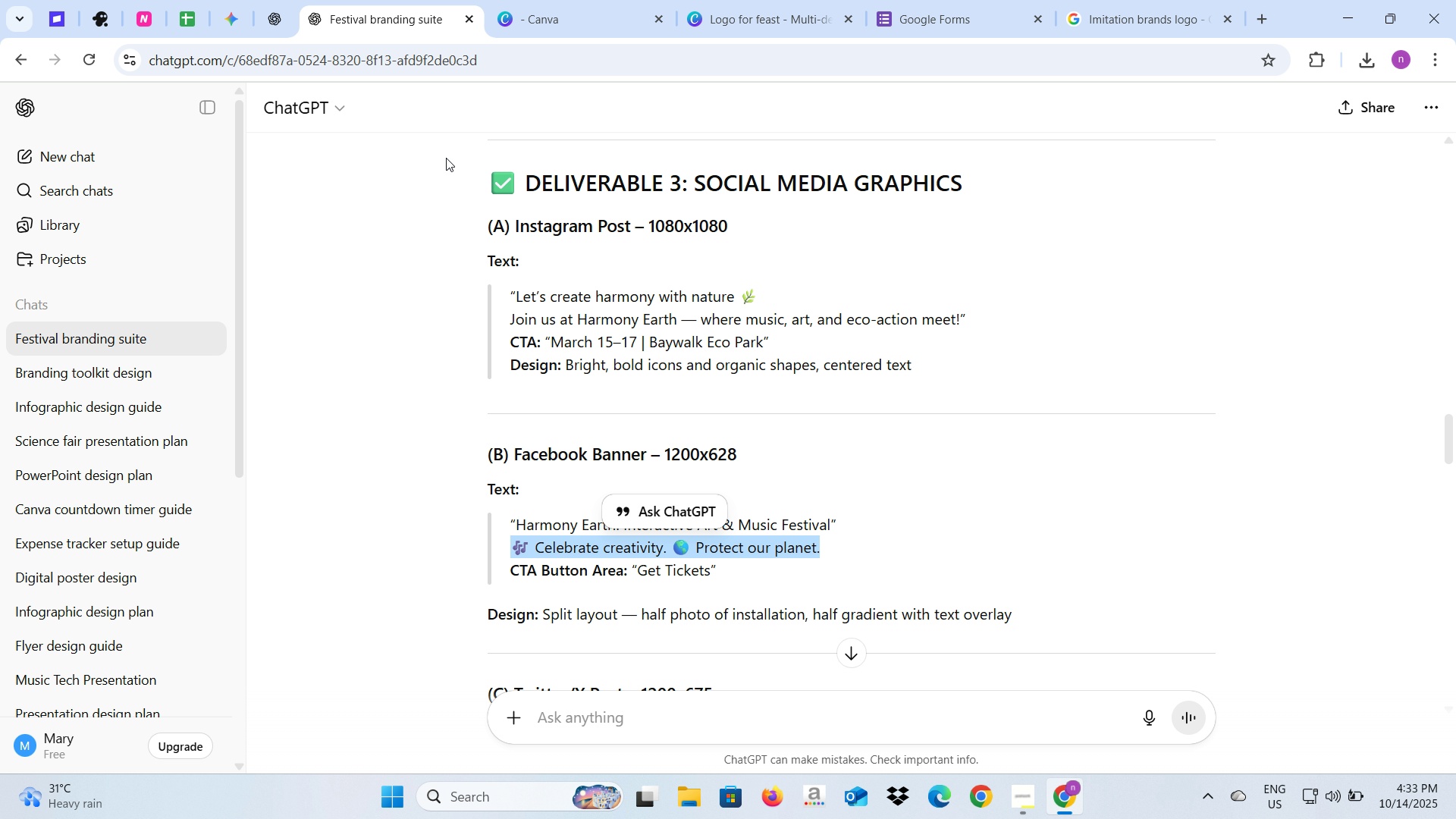 
key(Alt+AltLeft)
 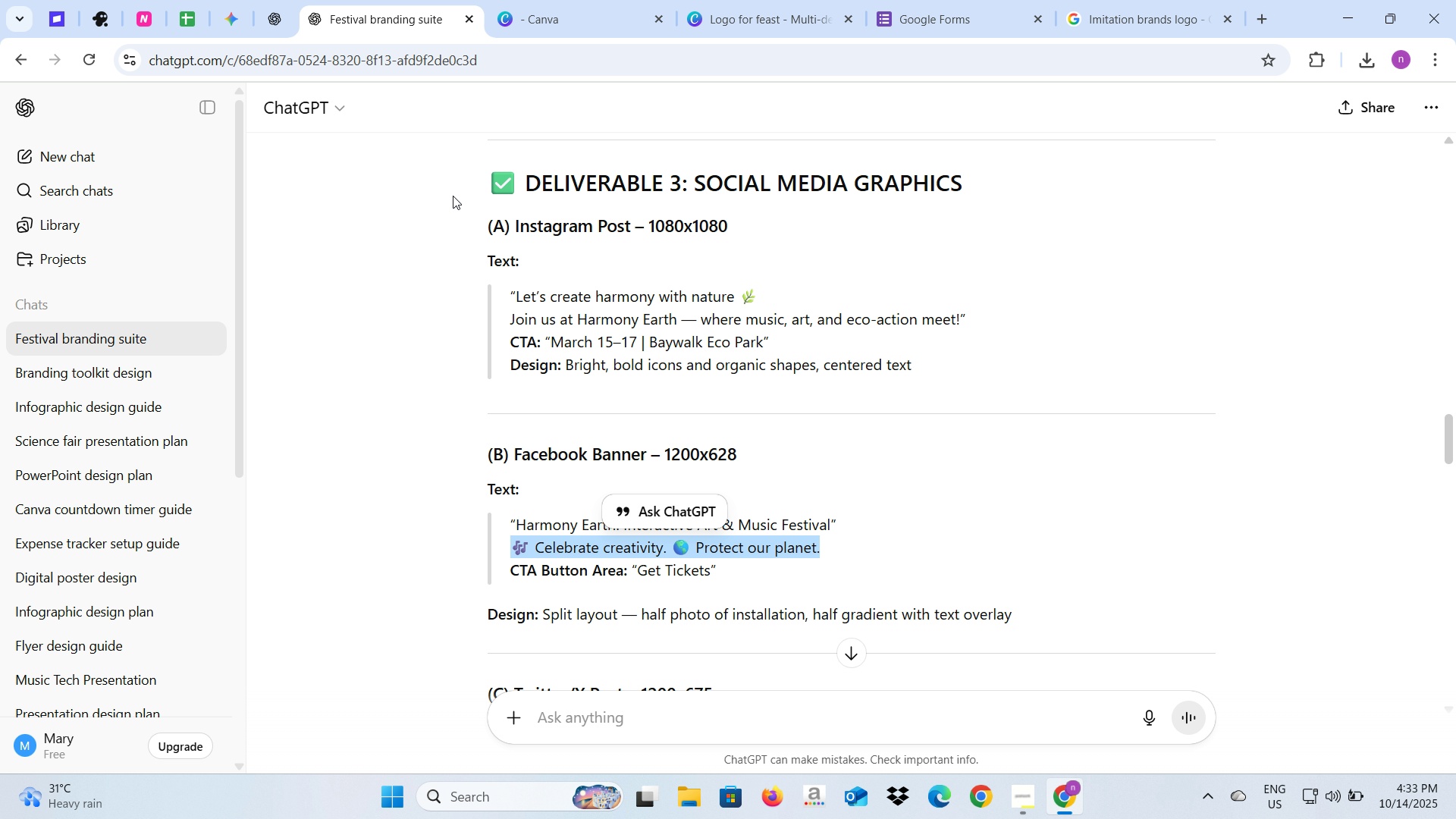 
key(Alt+Tab)
 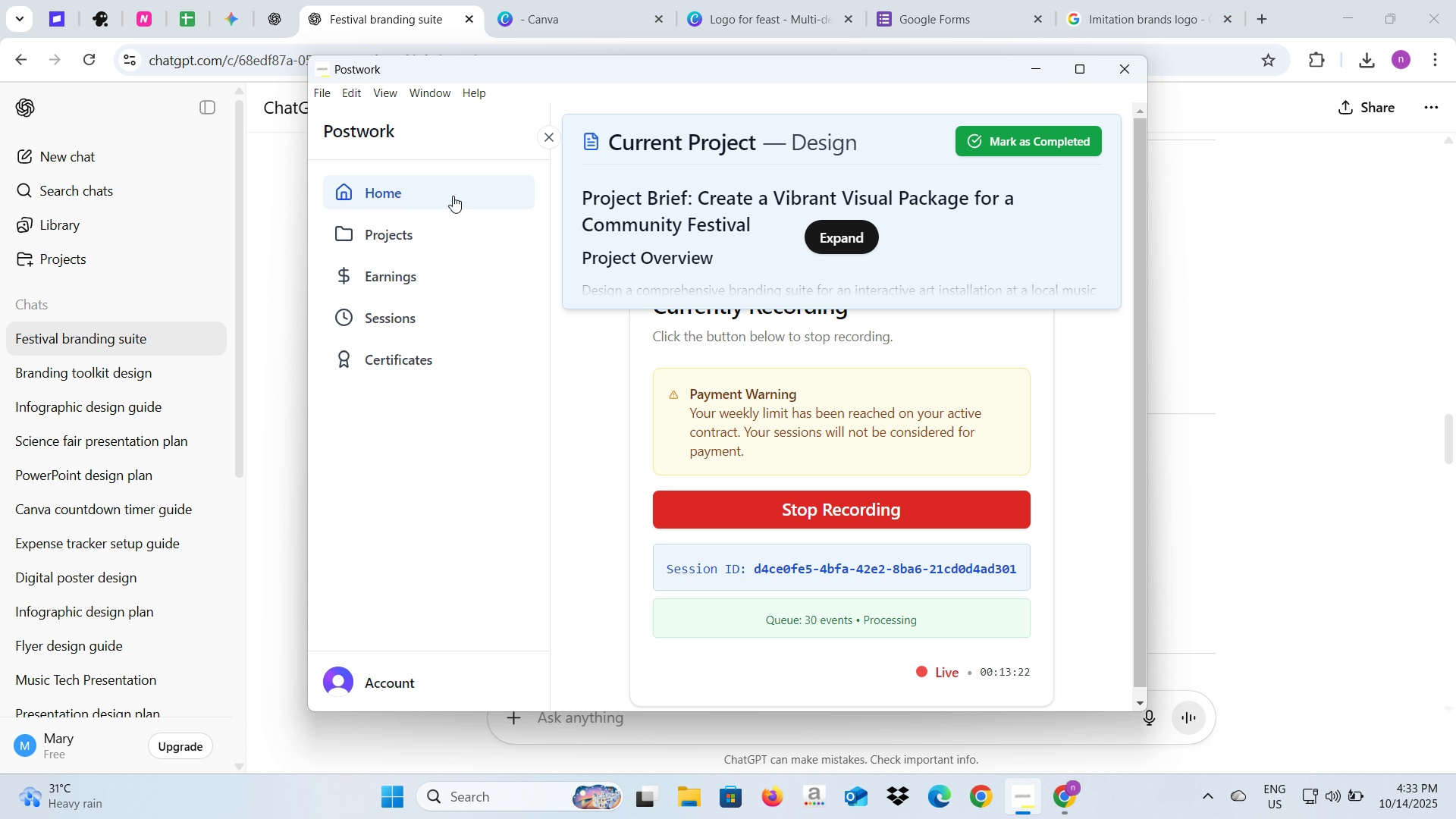 
key(Alt+AltLeft)
 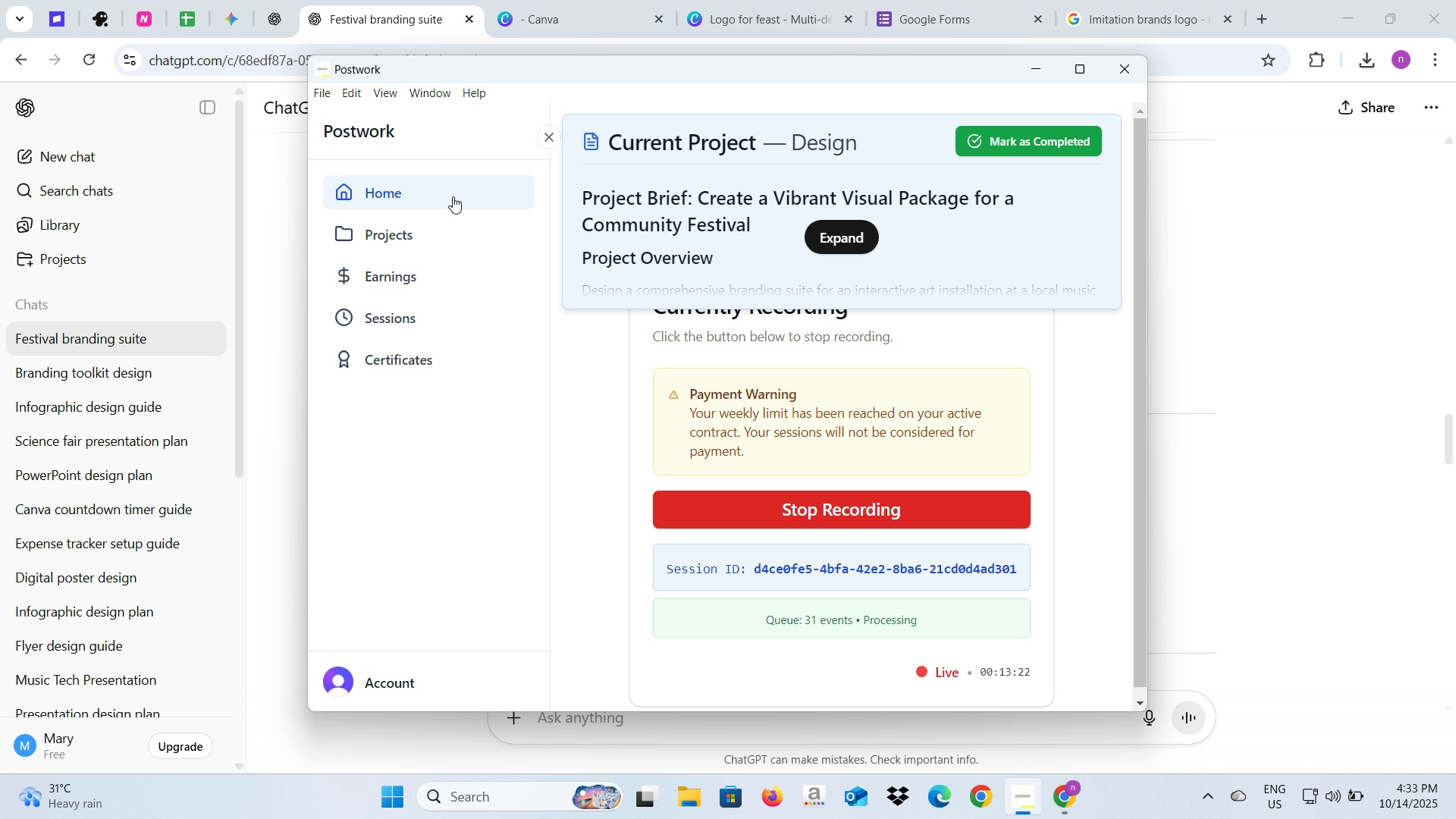 
key(Alt+Tab)
 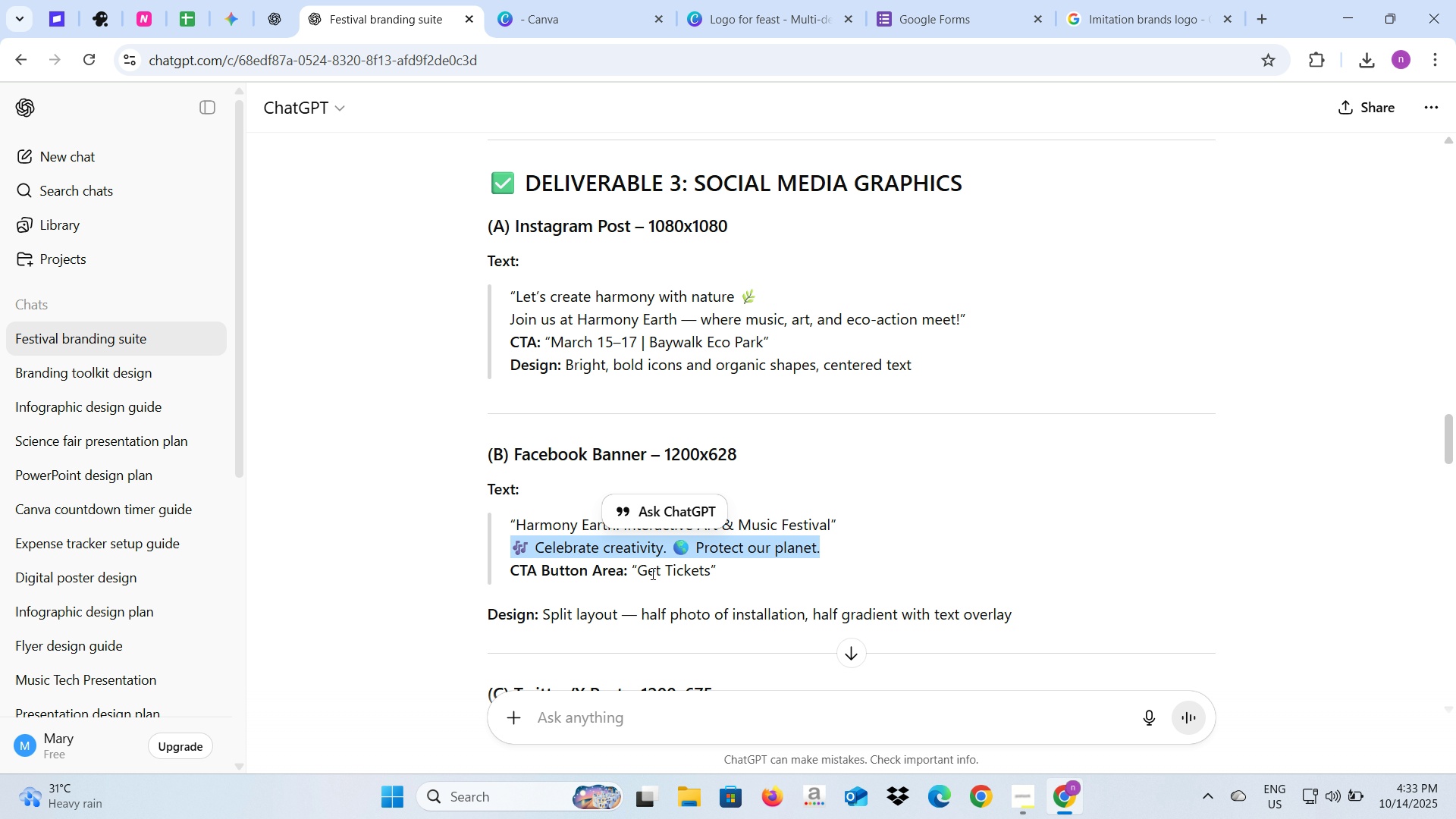 
left_click_drag(start_coordinate=[638, 574], to_coordinate=[710, 576])
 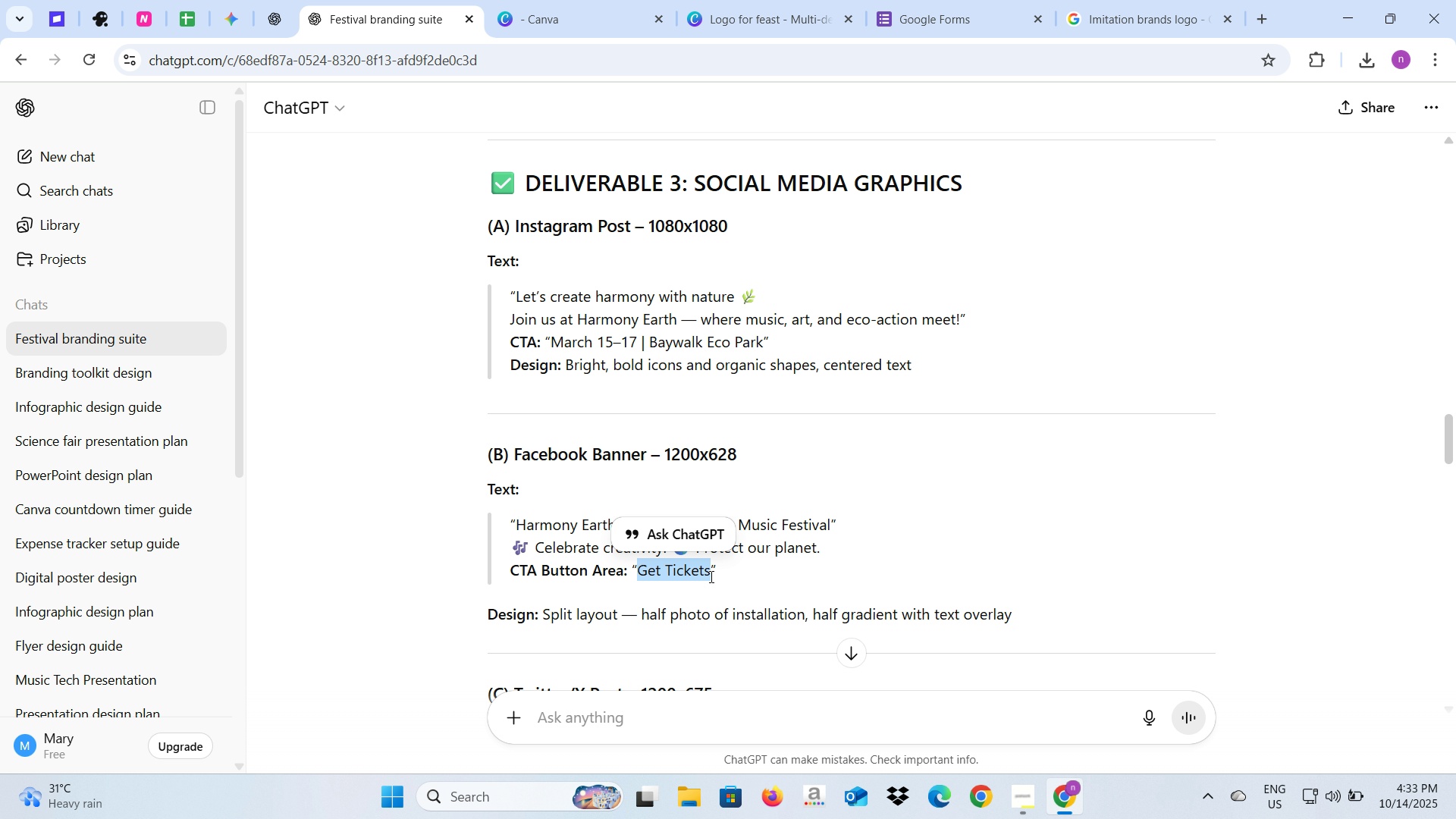 
key(Control+C)
 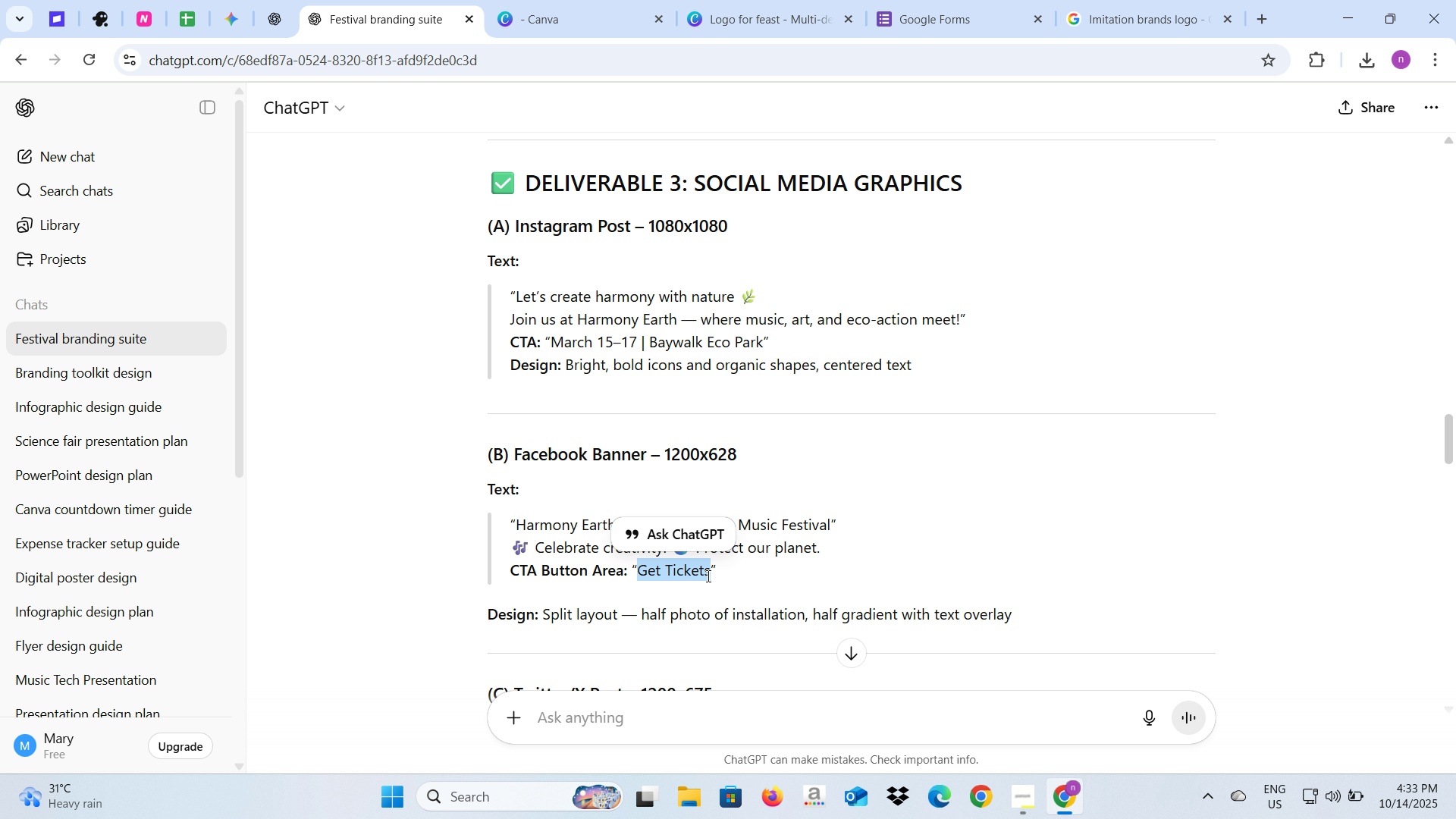 
key(Control+C)
 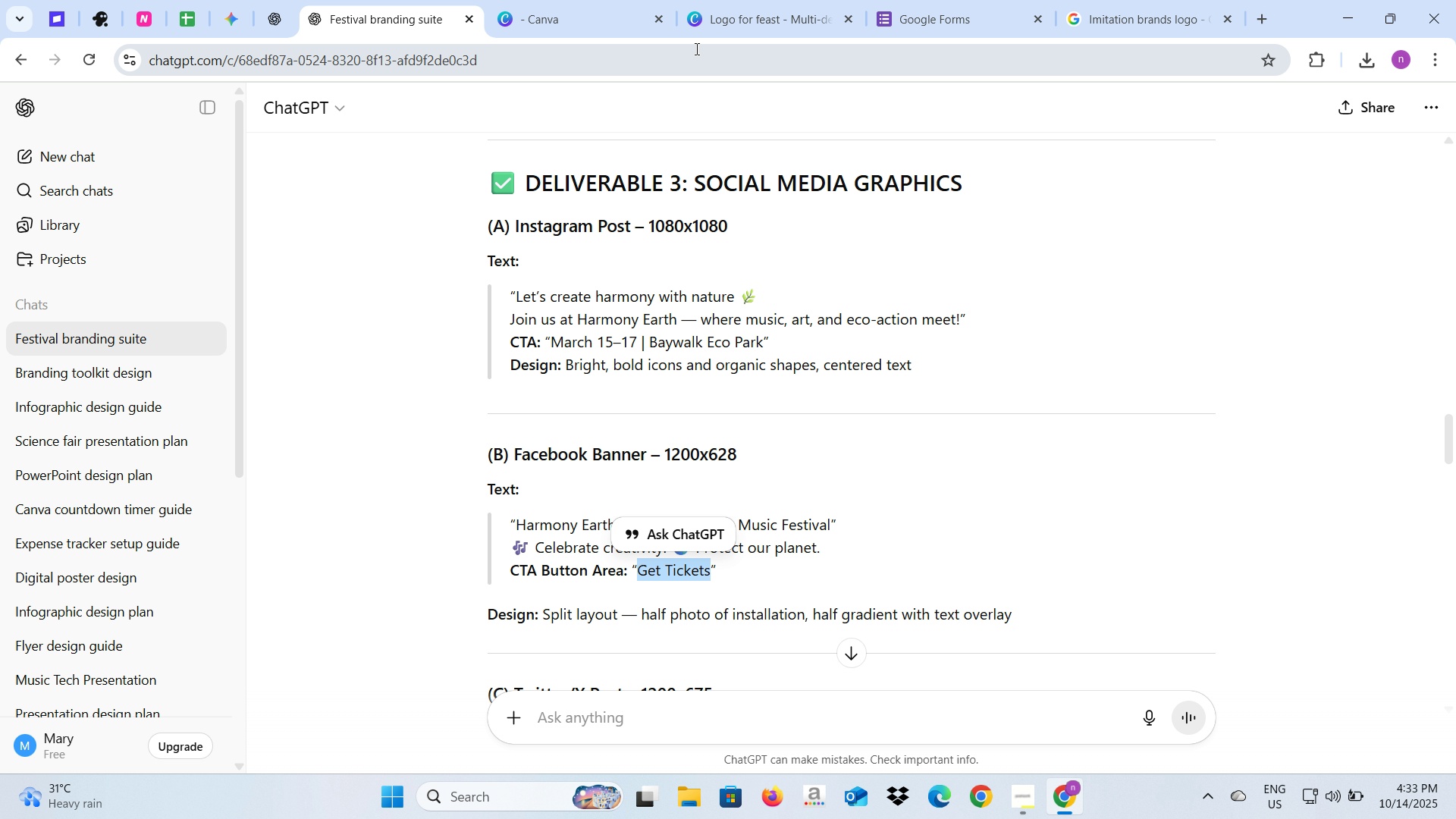 
left_click([723, 16])
 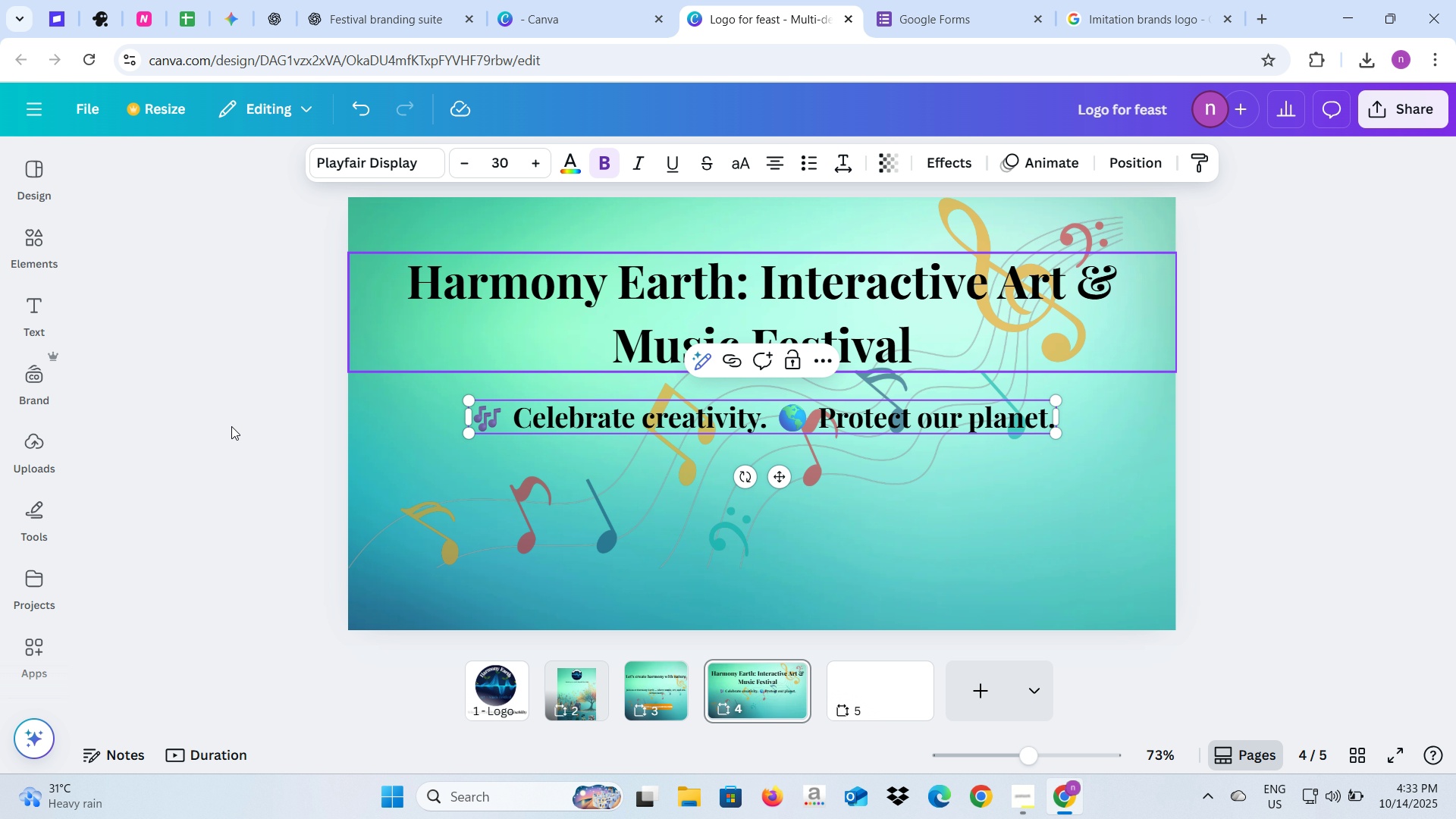 
left_click([231, 426])
 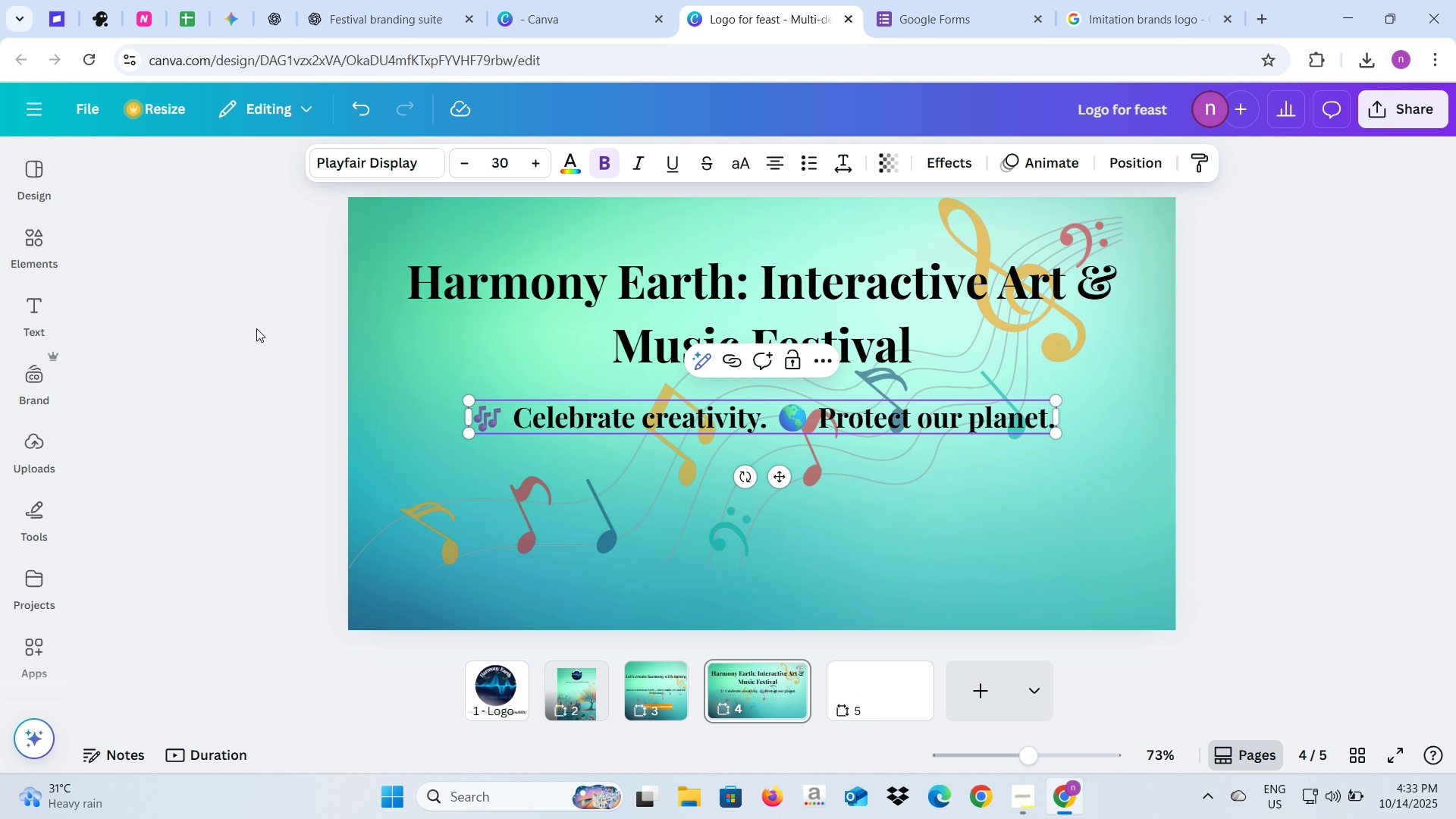 
key(Control+V)
 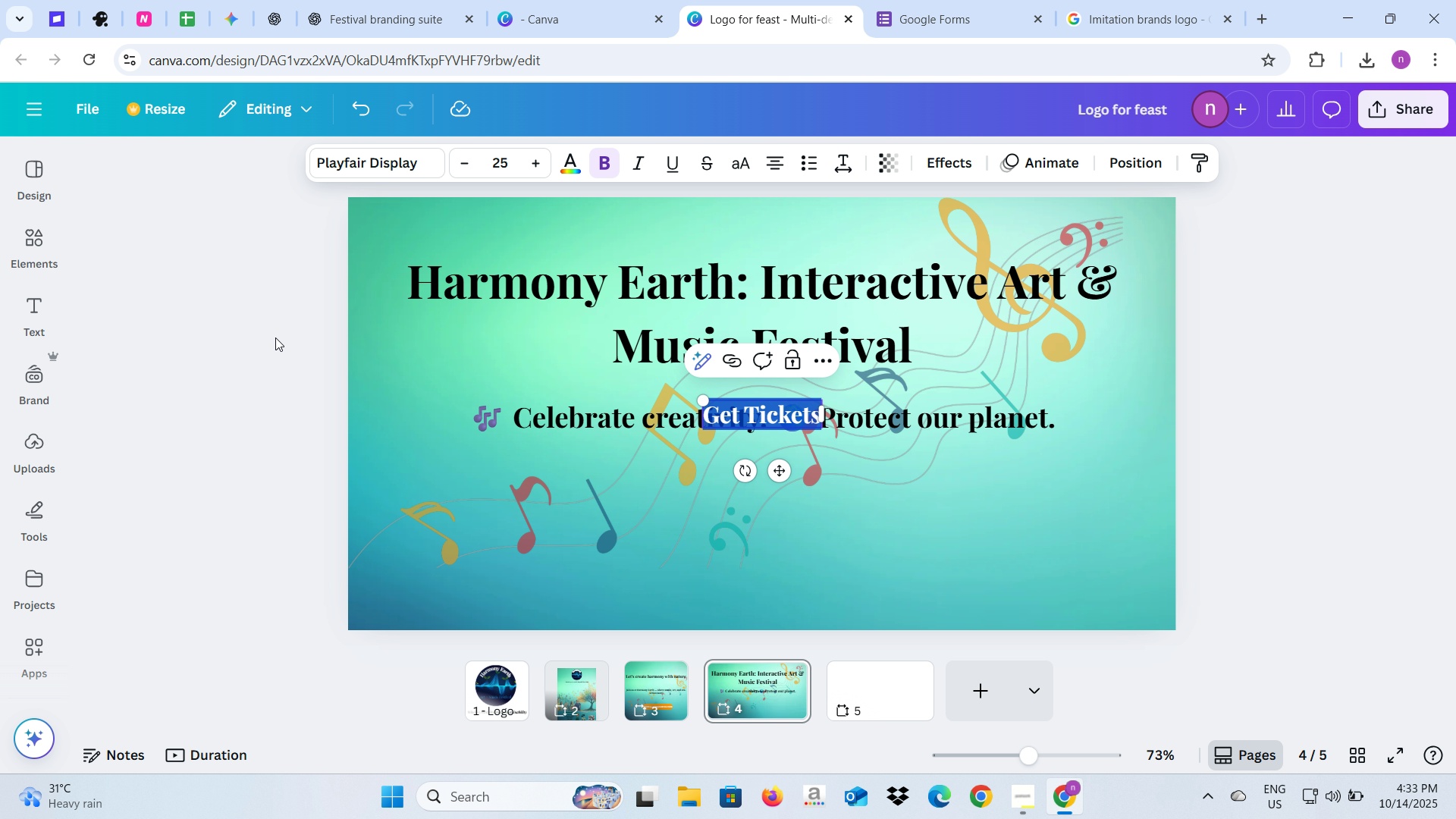 
key(Control+Z)
 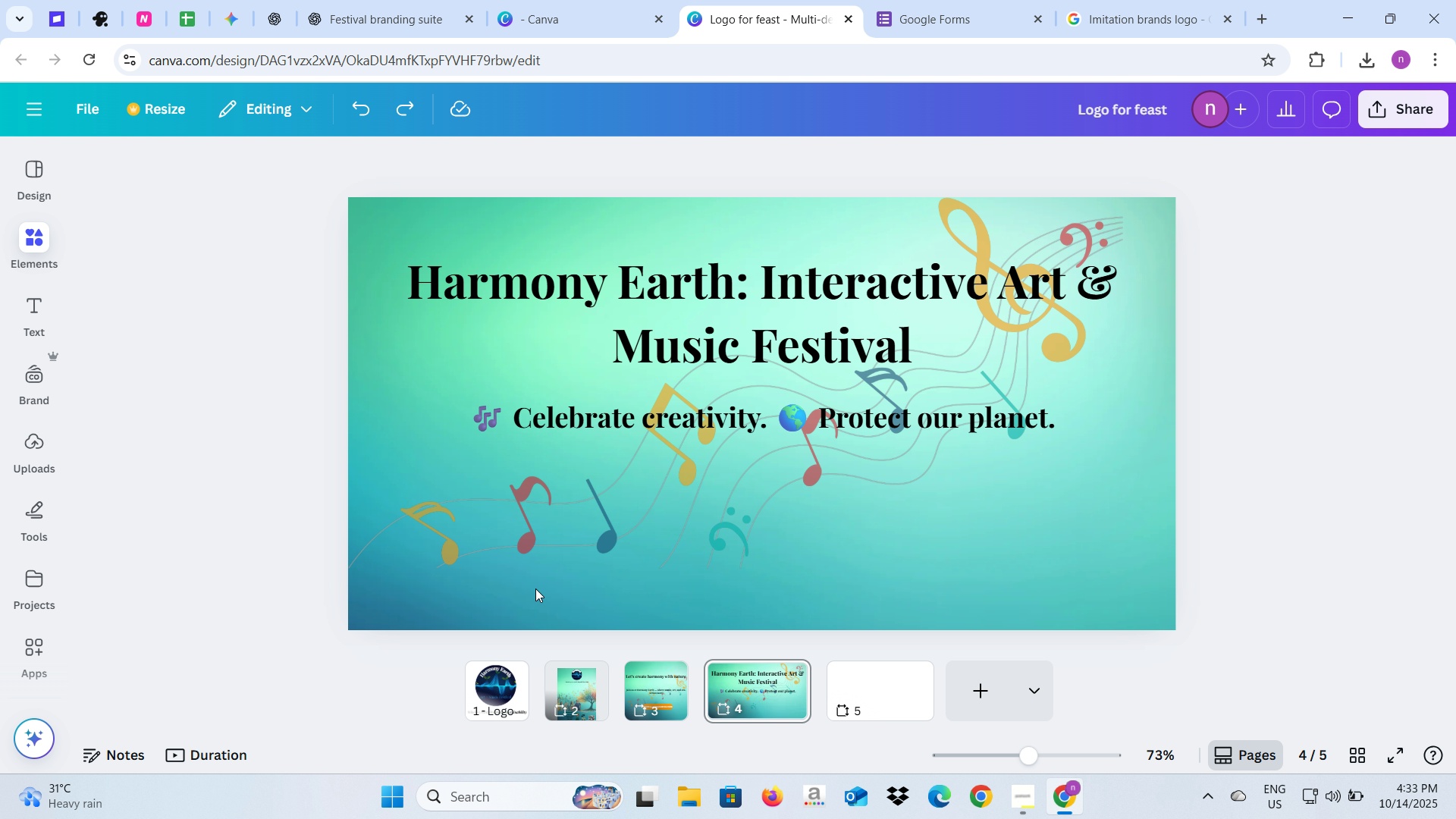 
left_click([622, 670])
 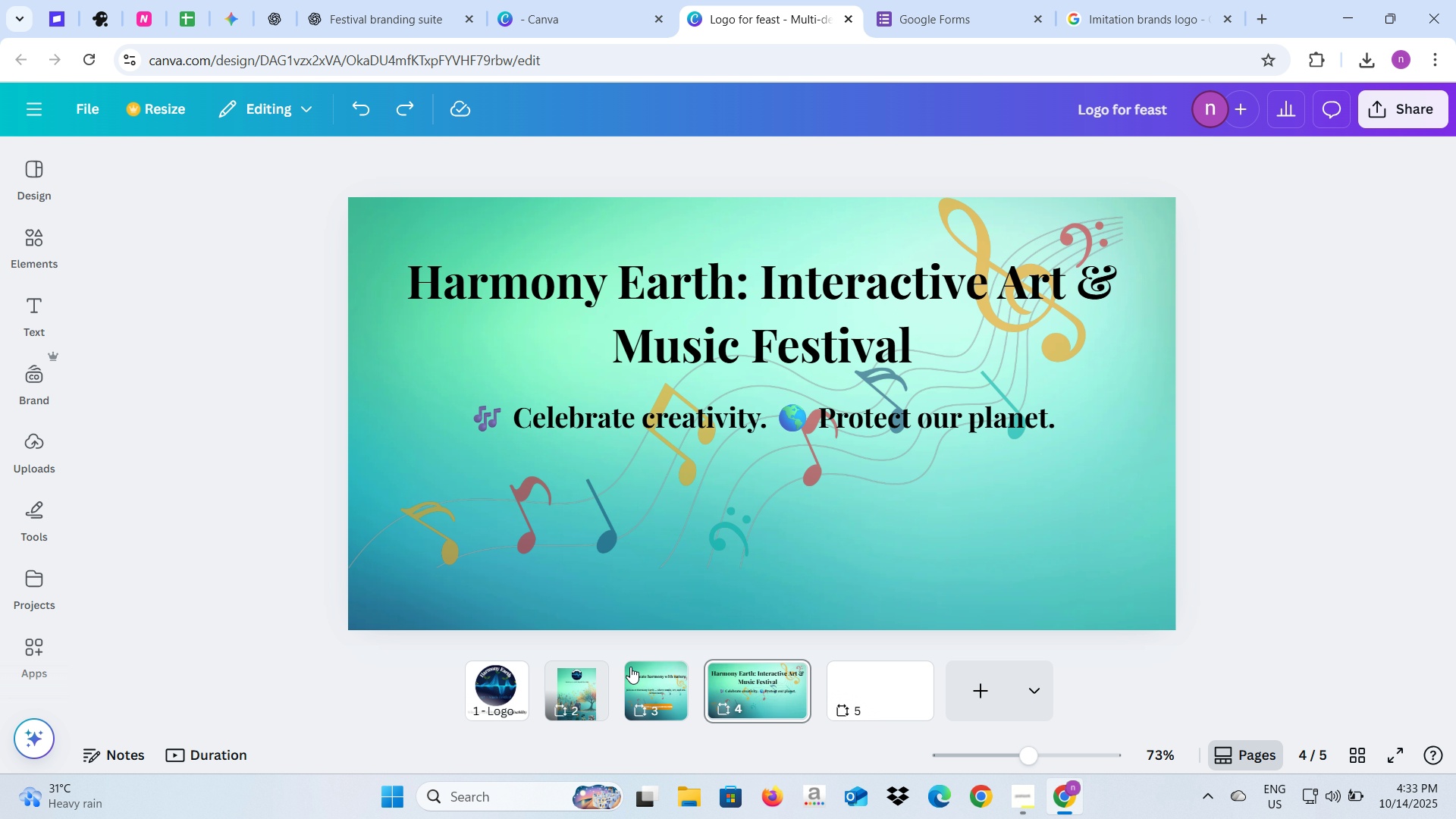 
left_click([630, 667])
 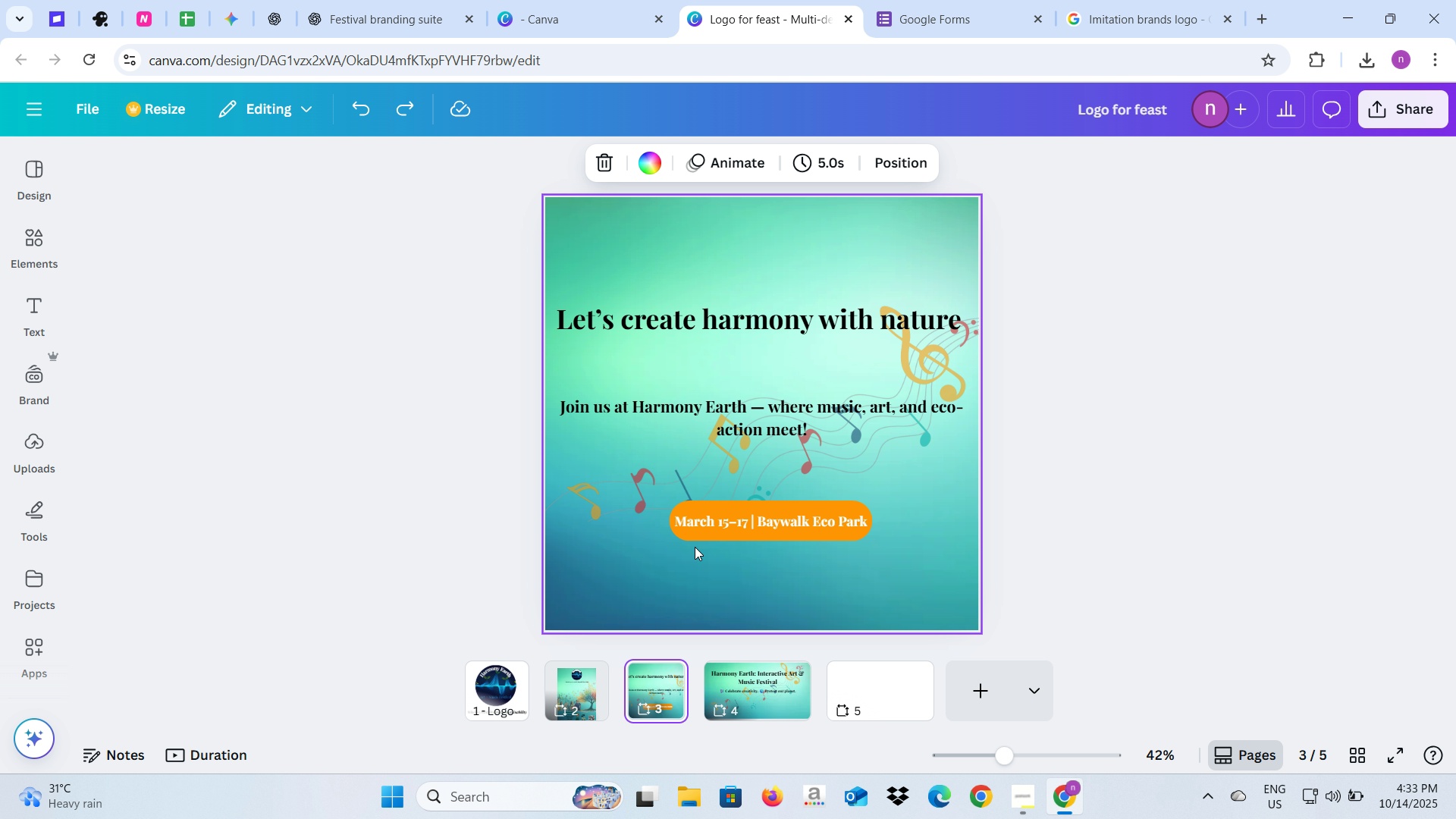 
left_click([695, 538])
 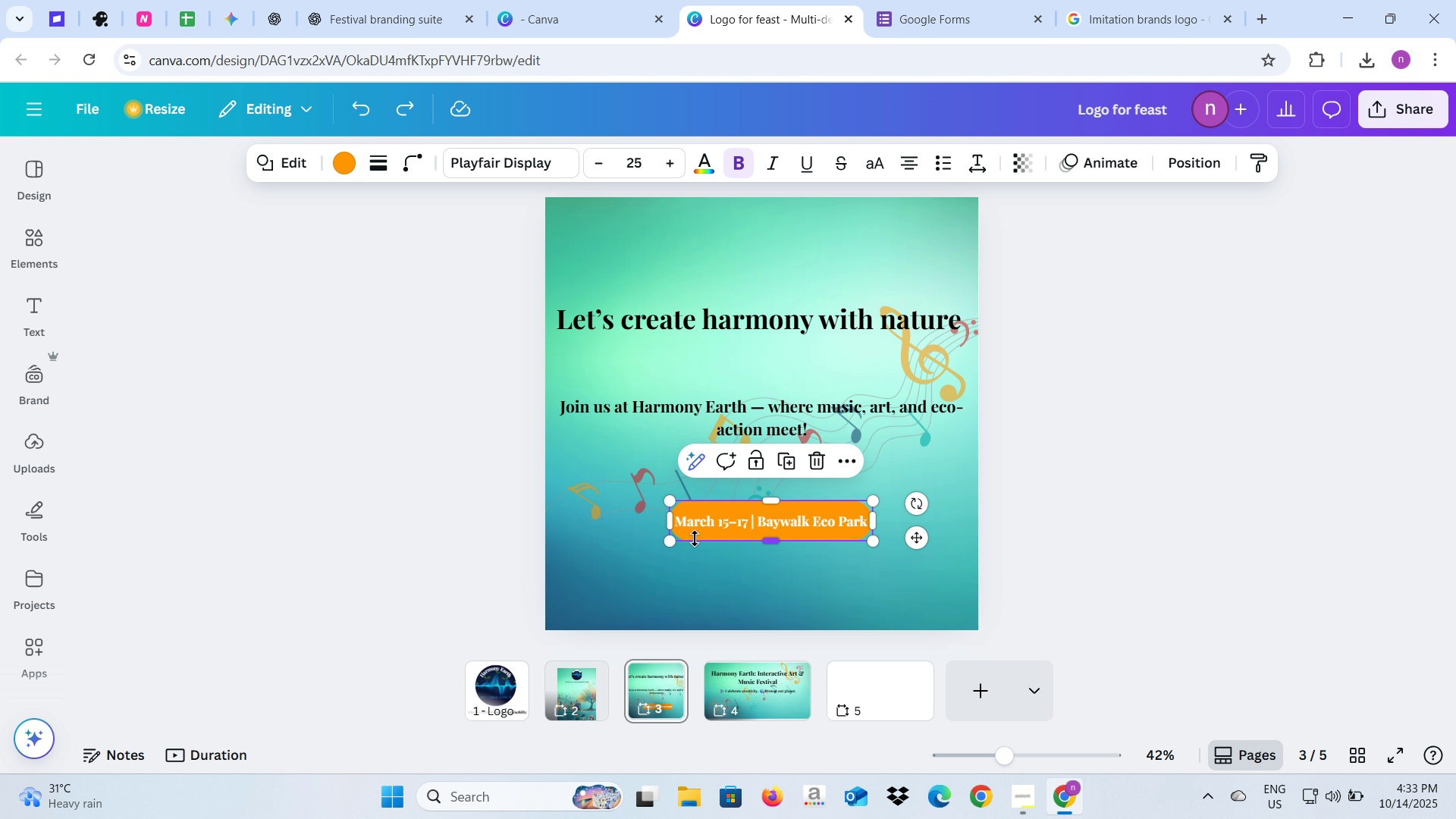 
key(Control+C)
 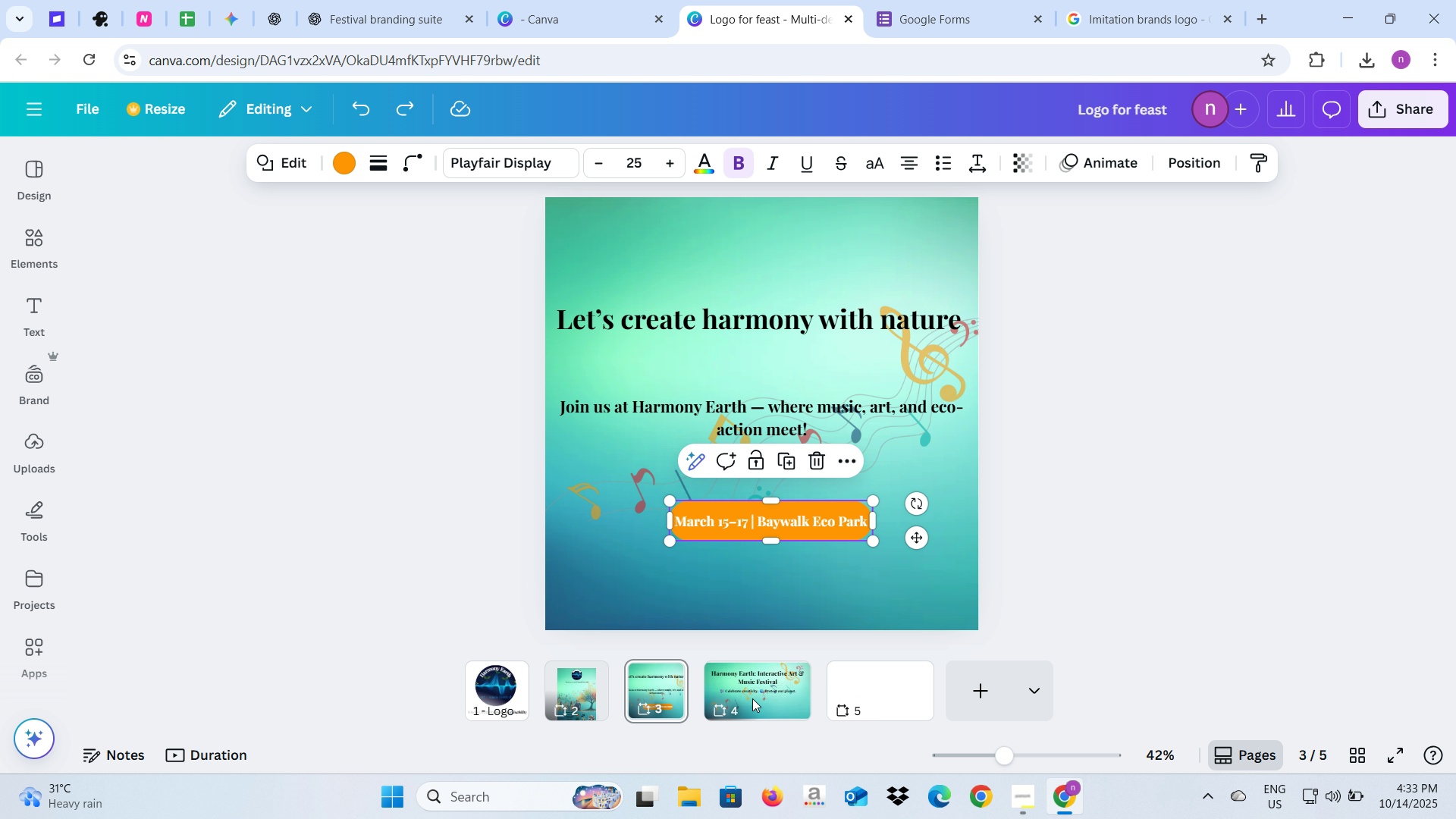 
left_click([752, 699])
 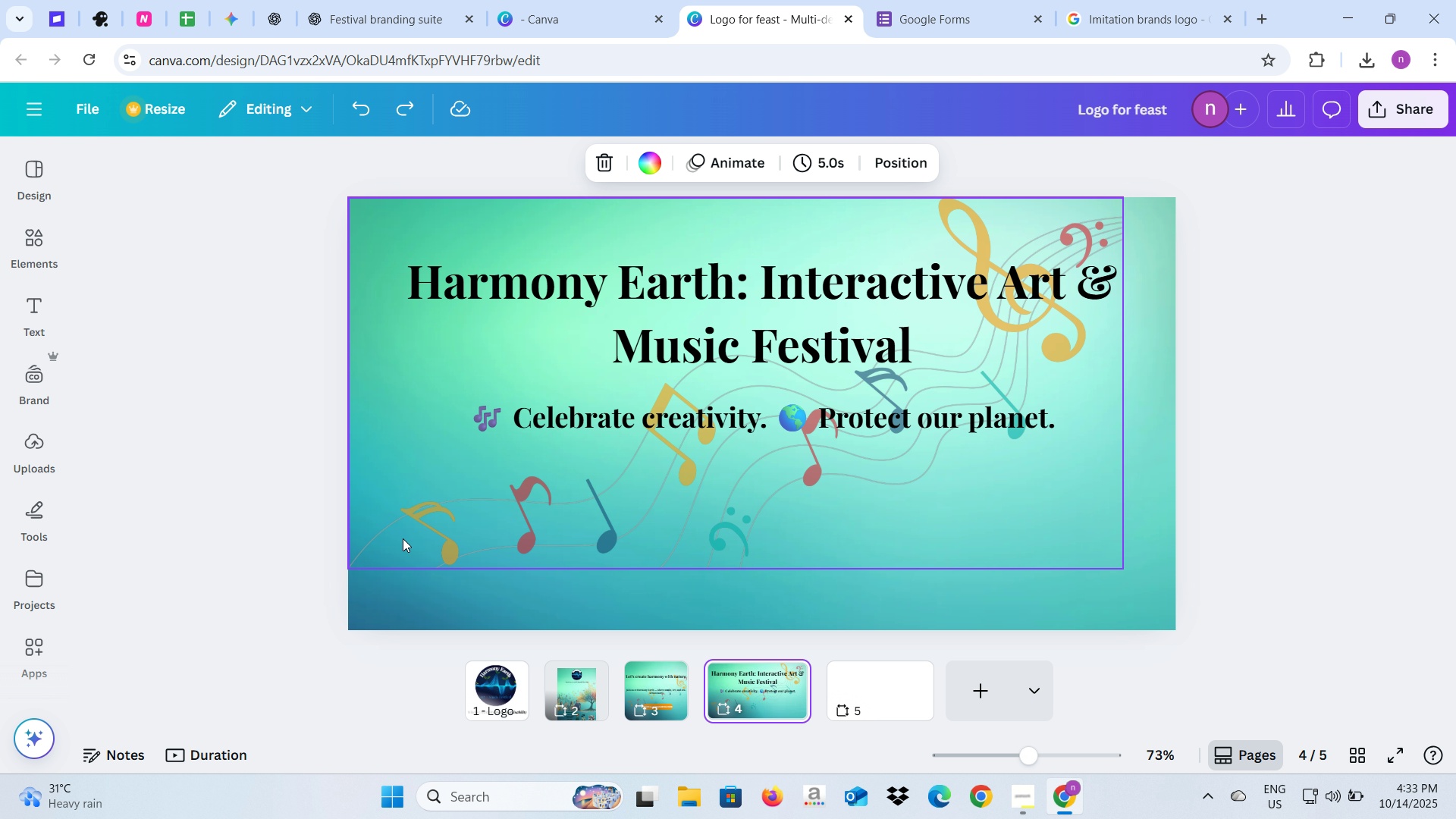 
key(Control+V)
 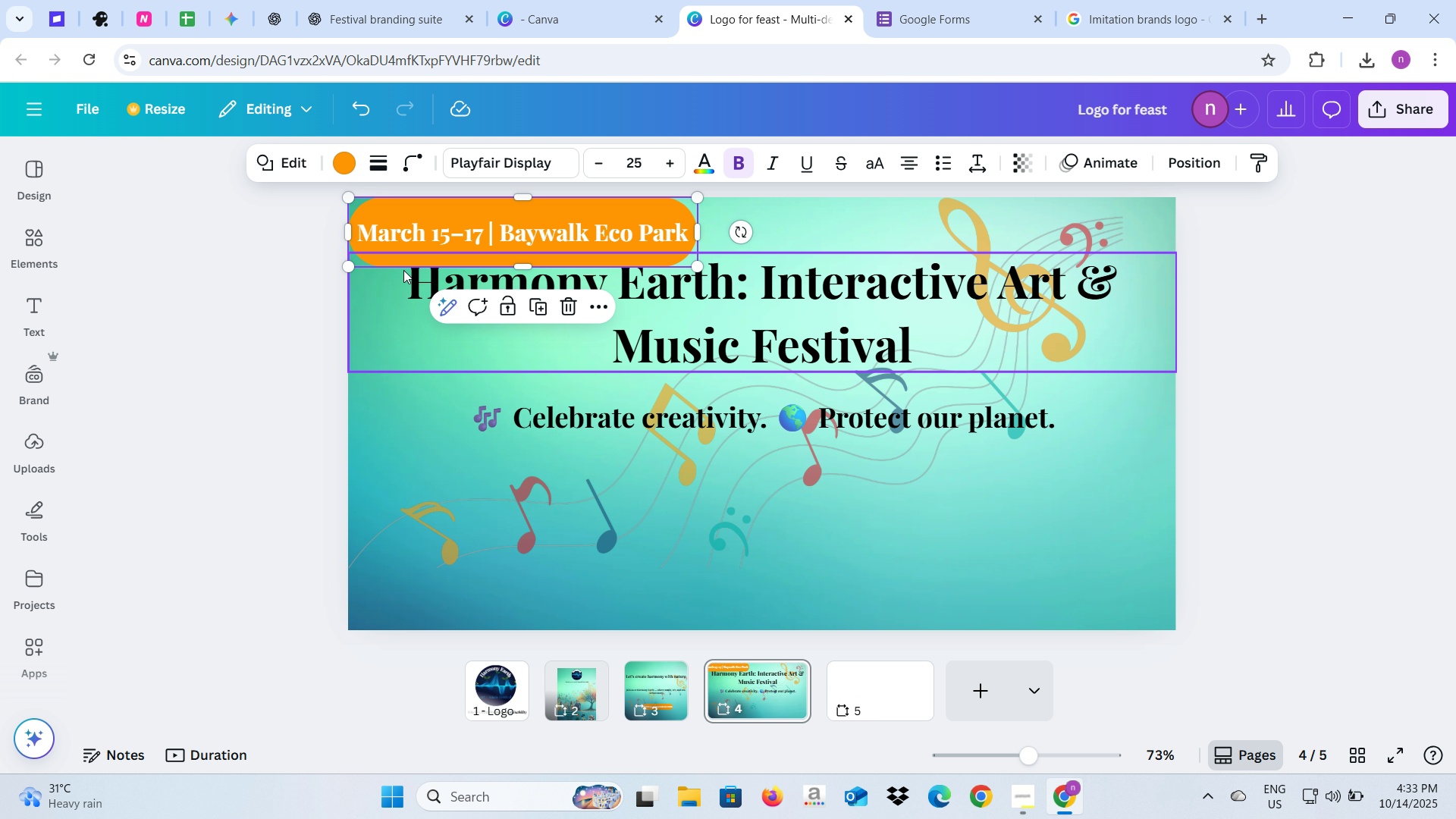 
left_click_drag(start_coordinate=[415, 215], to_coordinate=[638, 516])
 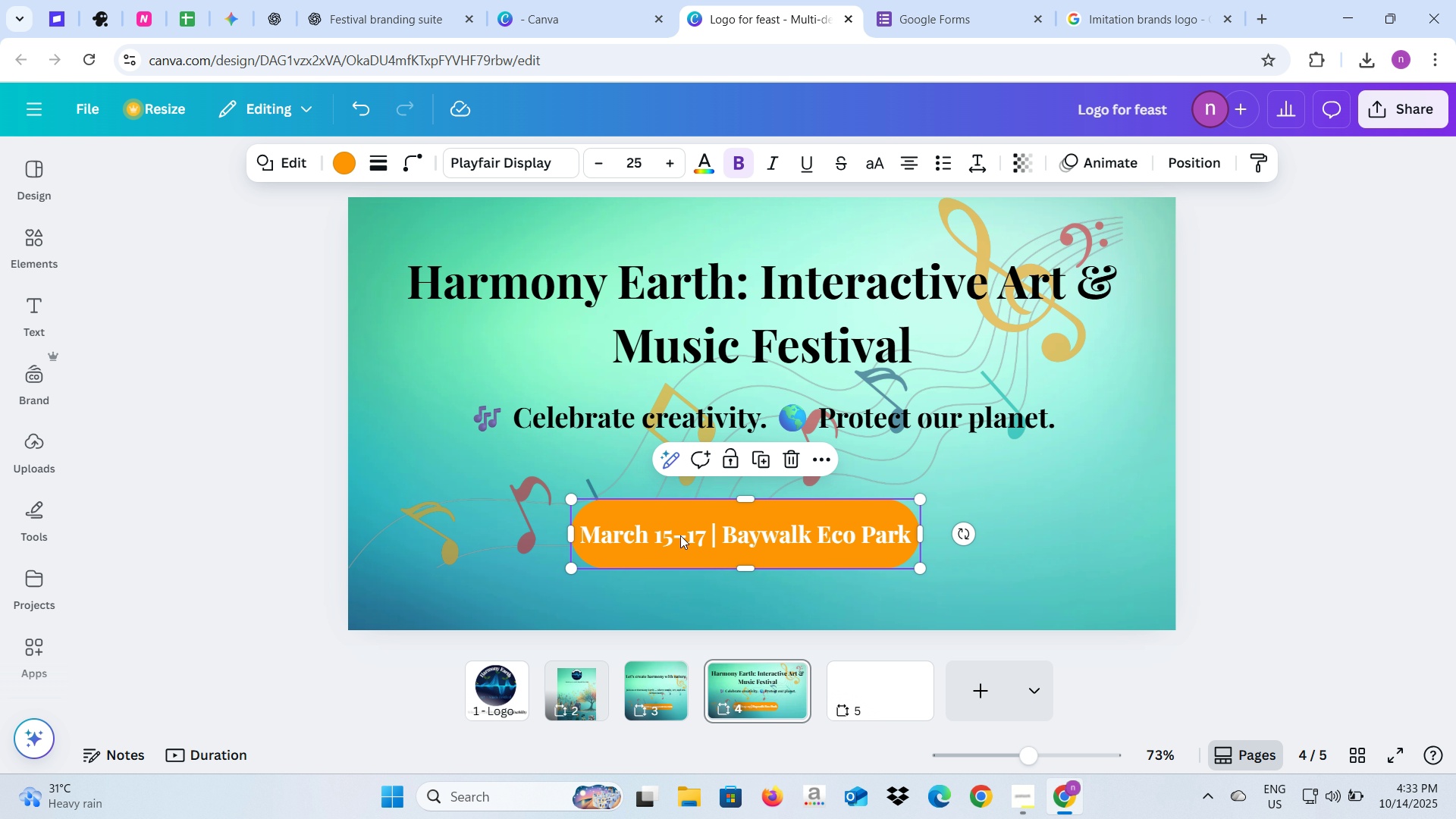 
double_click([680, 535])
 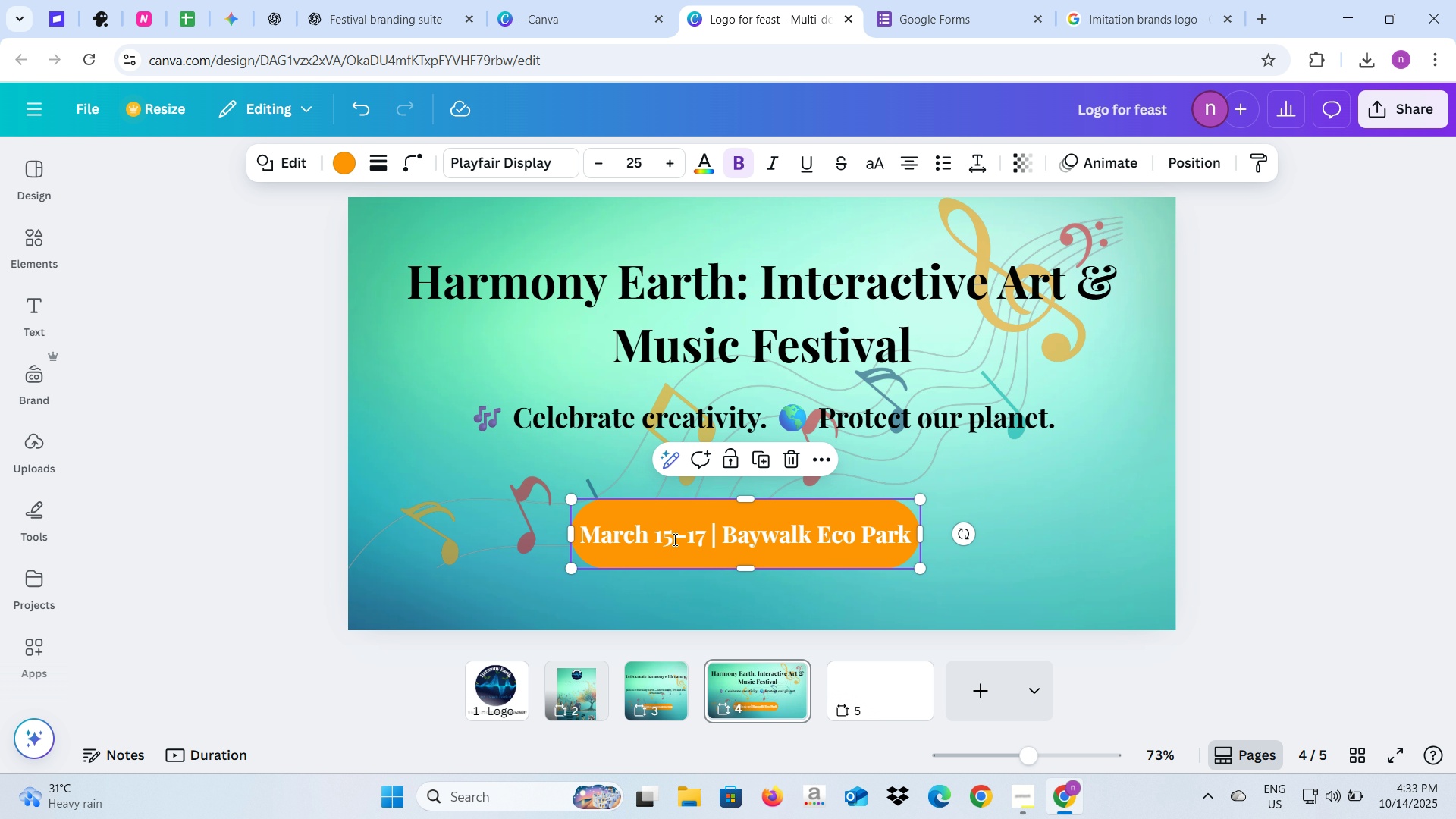 
triple_click([673, 539])
 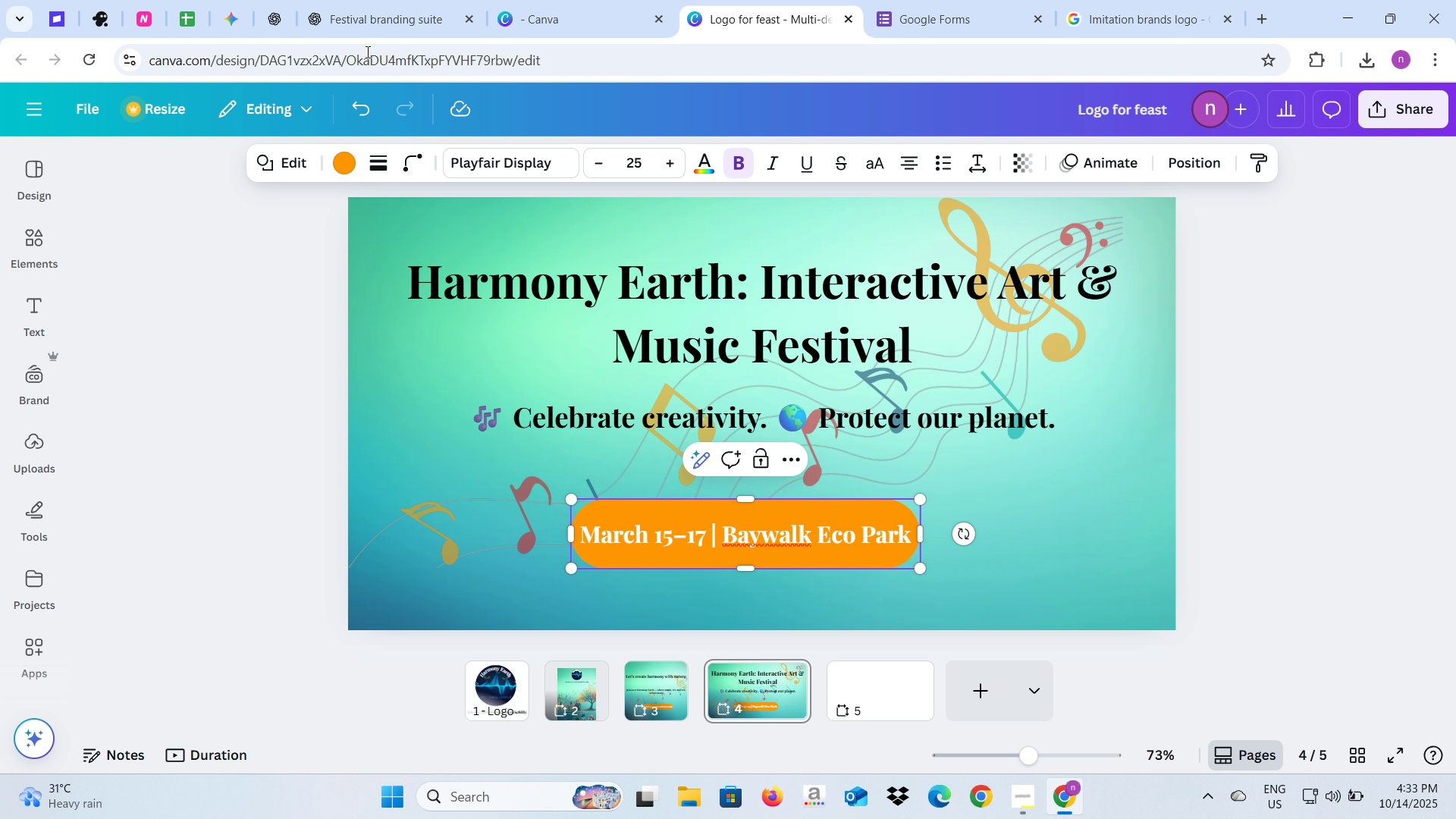 
left_click([392, 0])
 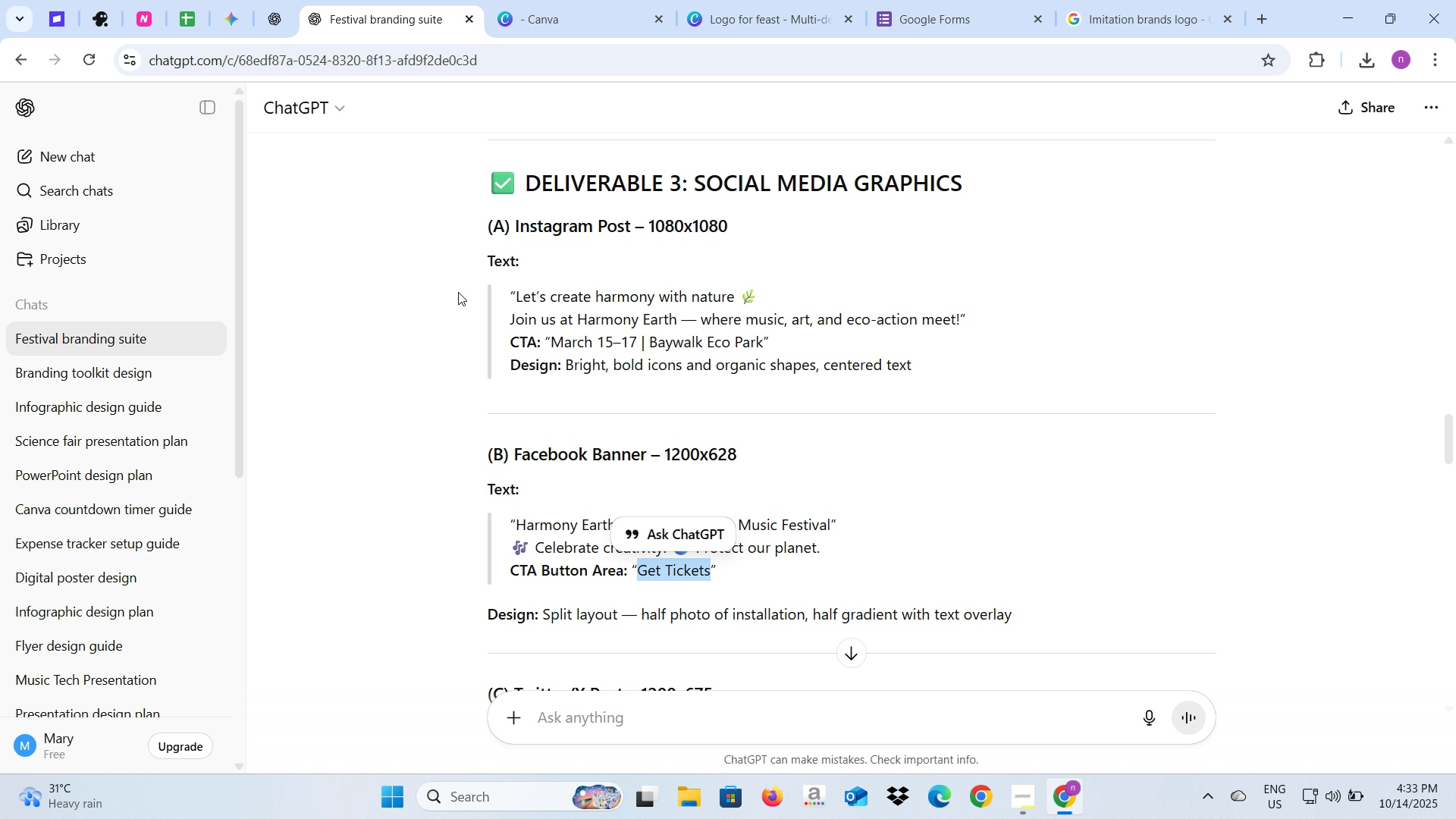 
key(Alt+AltLeft)
 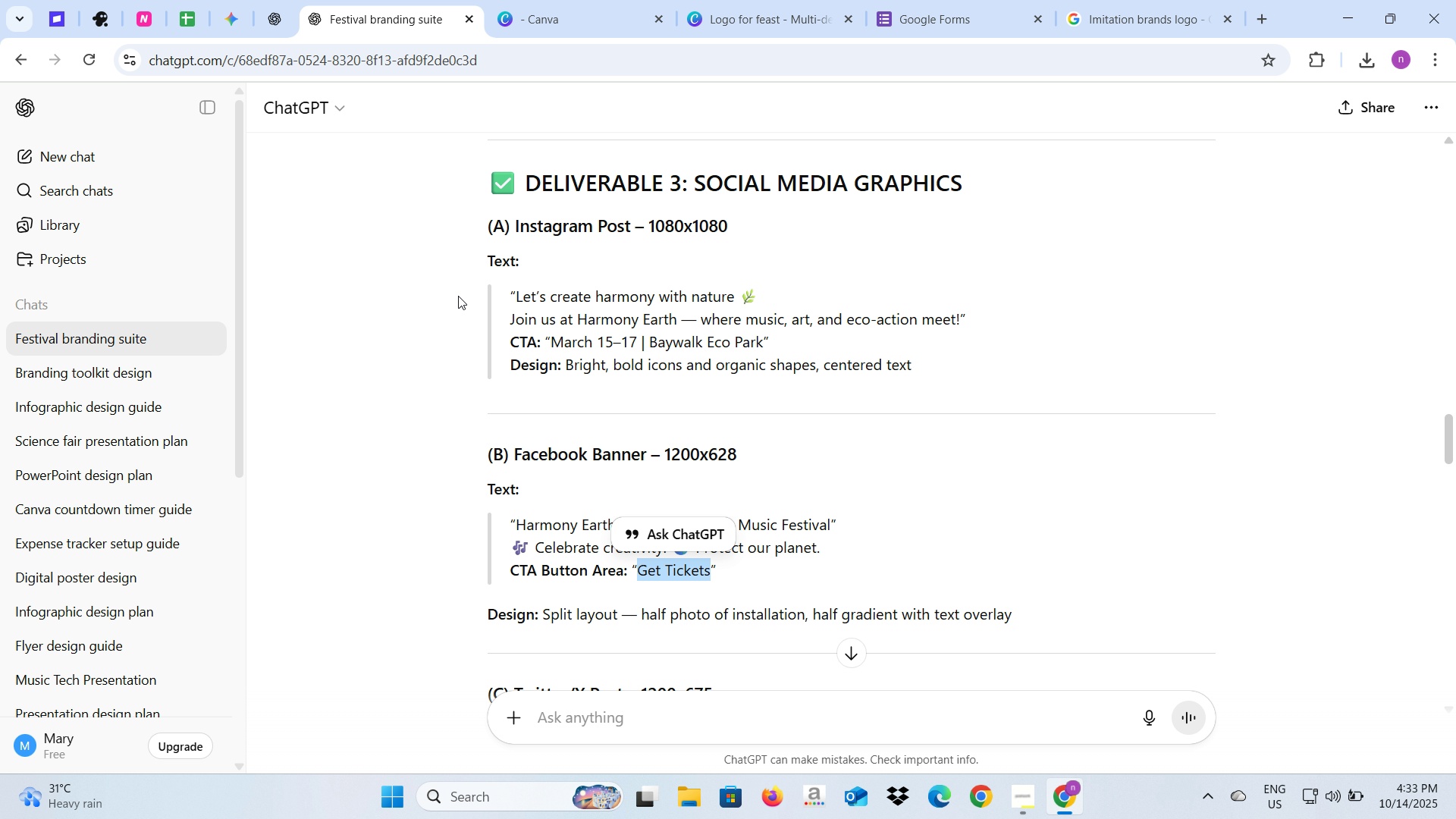 
key(Alt+Tab)
 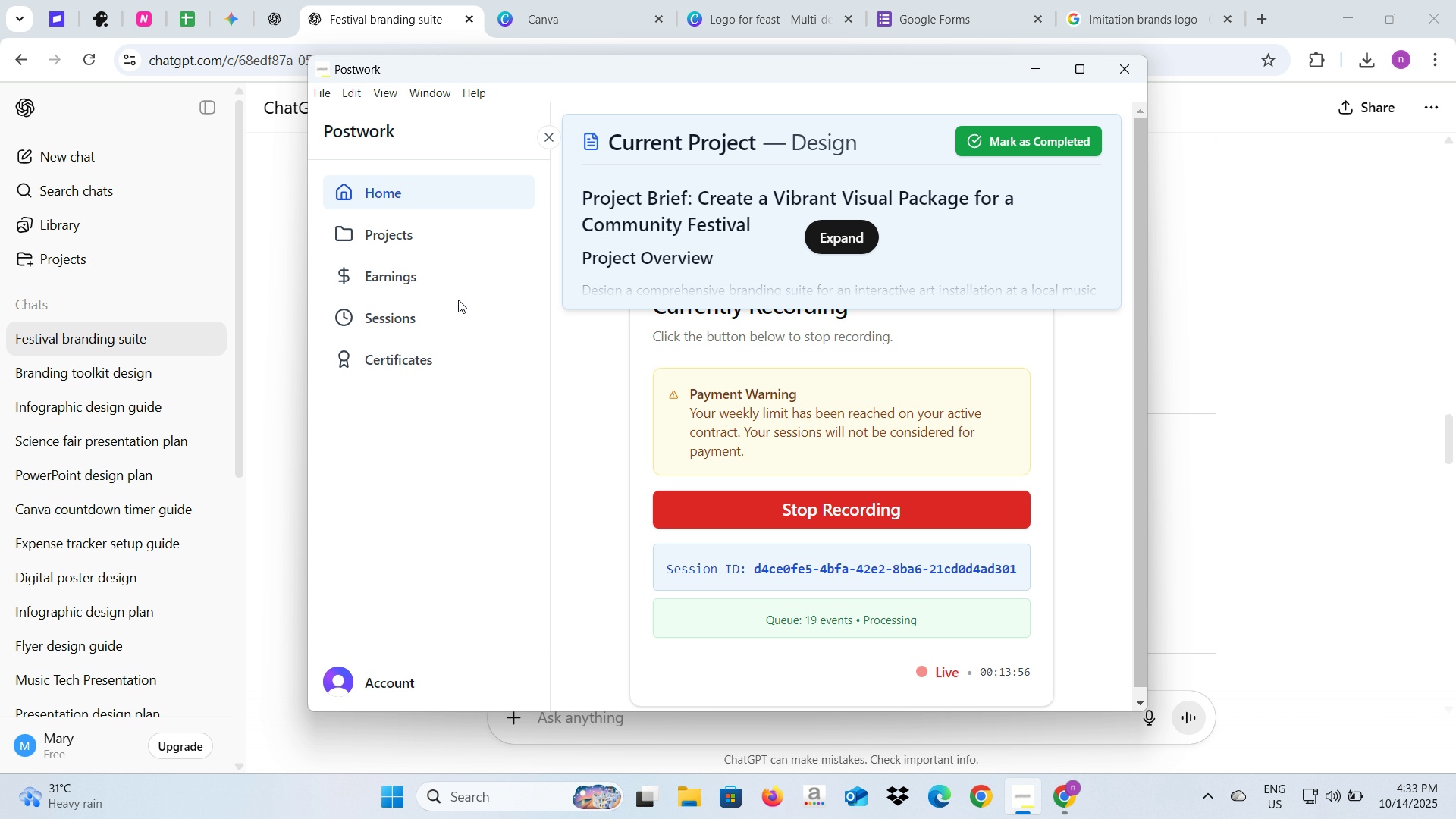 
key(Alt+AltLeft)
 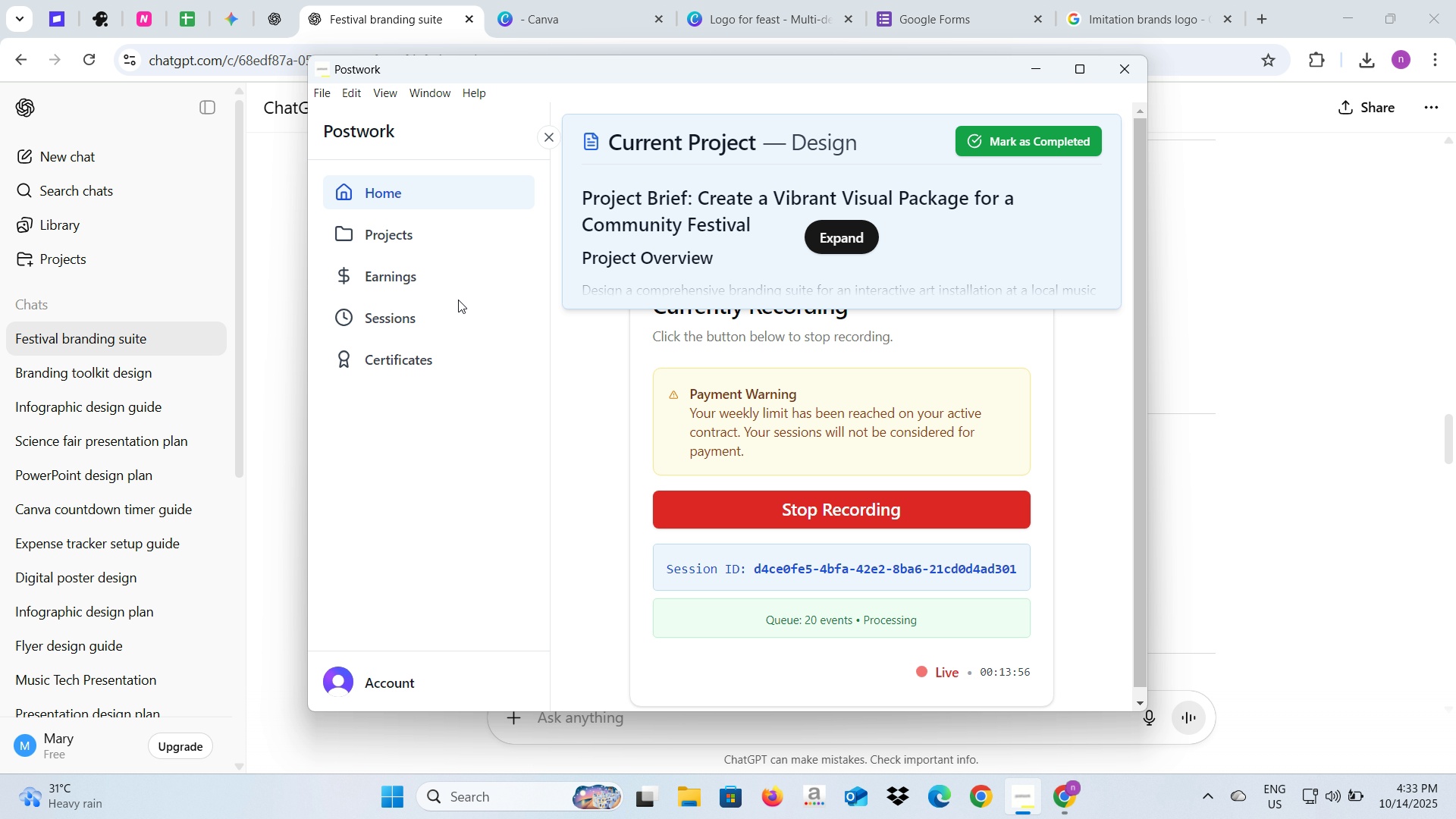 
key(Alt+Tab)
 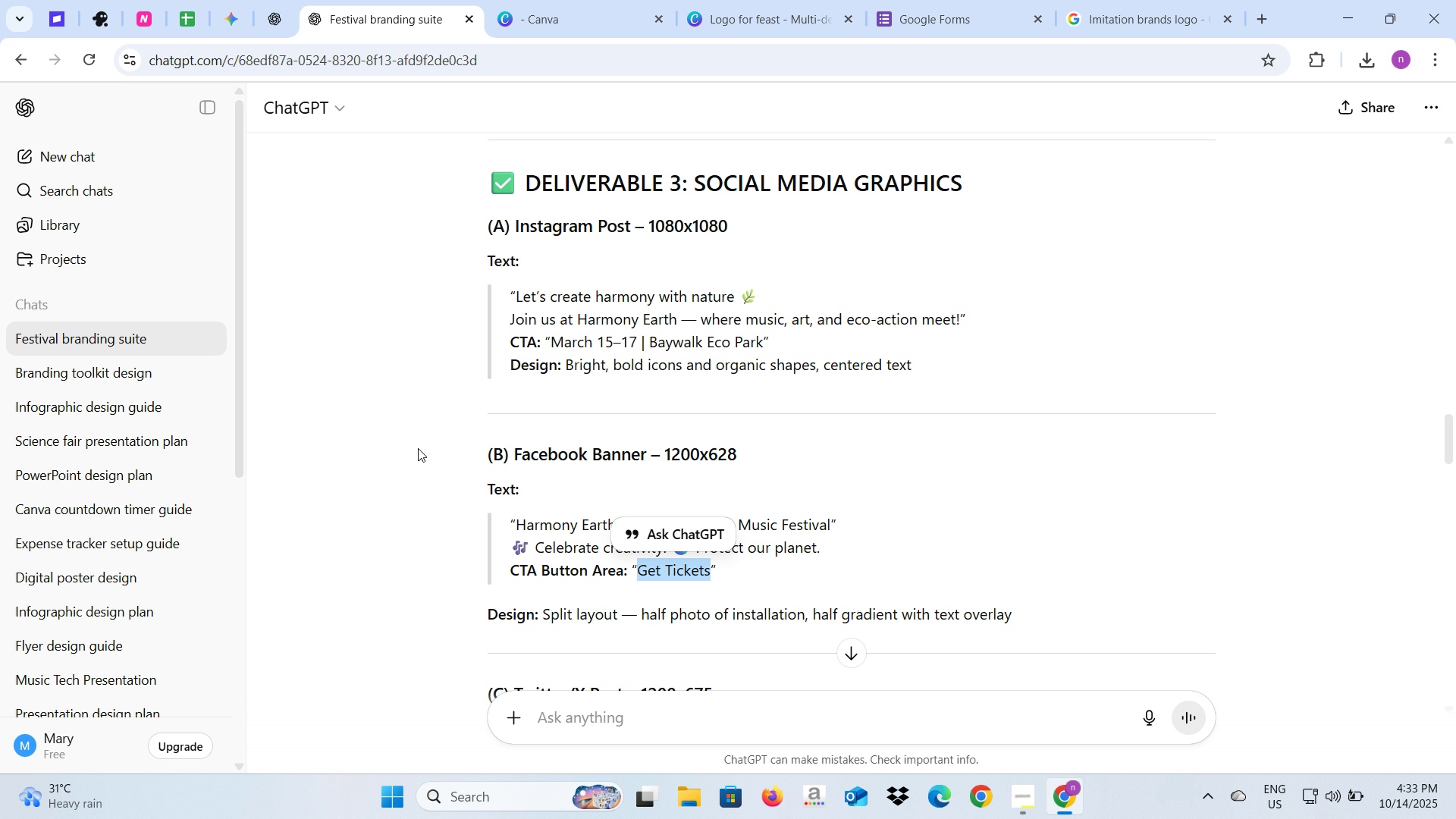 
key(Control+C)
 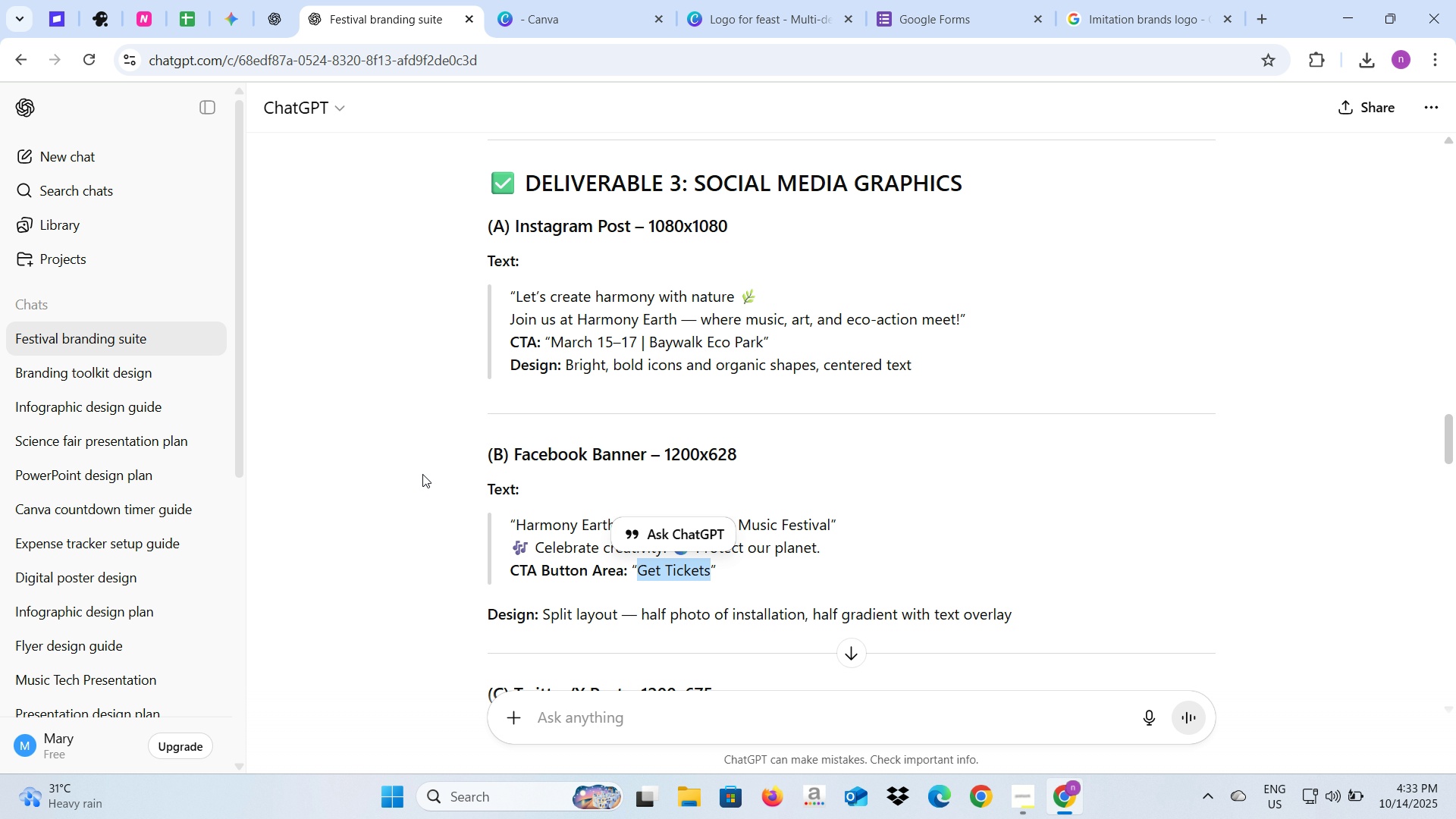 
key(Control+C)
 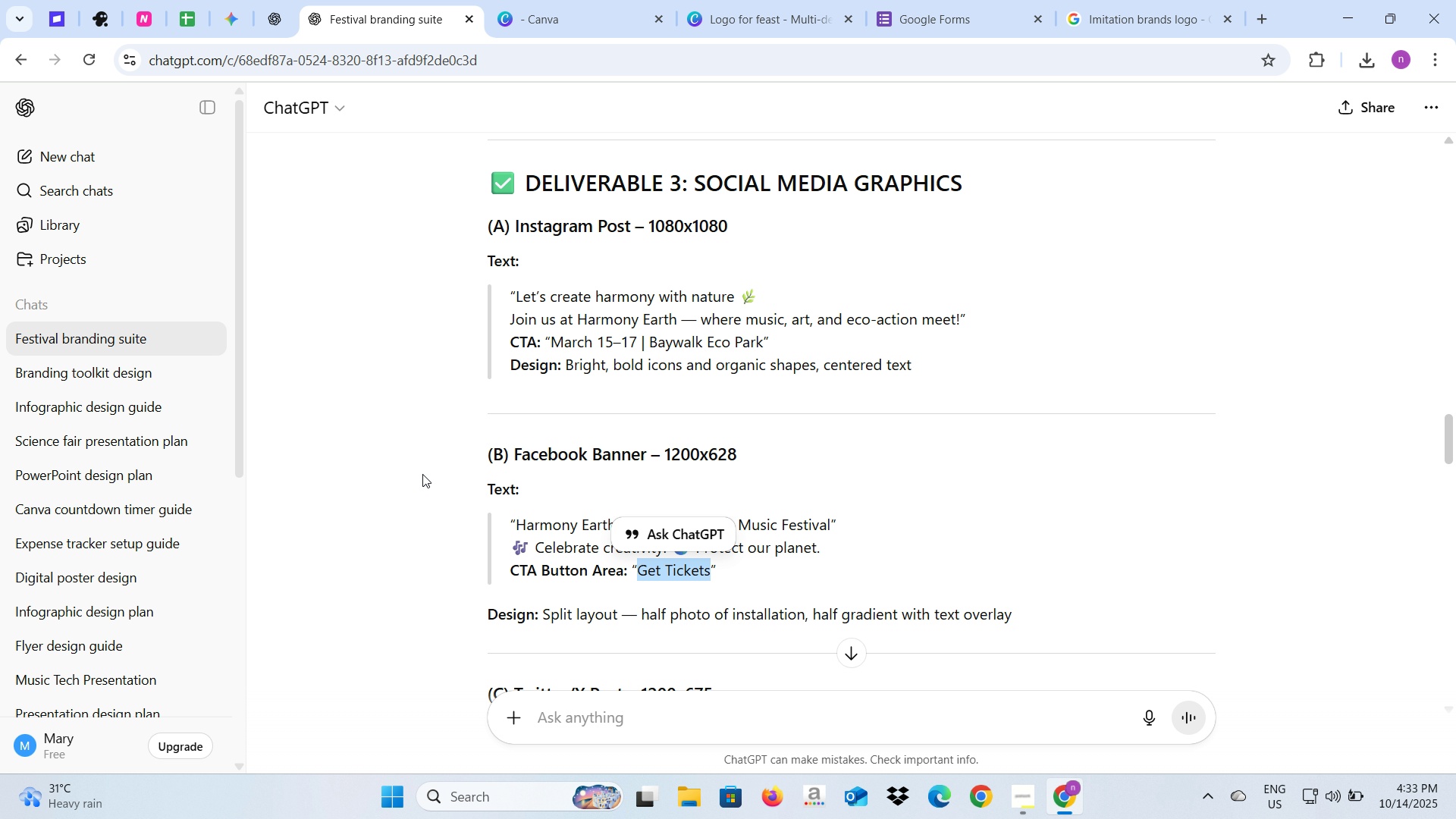 
key(Alt+AltLeft)
 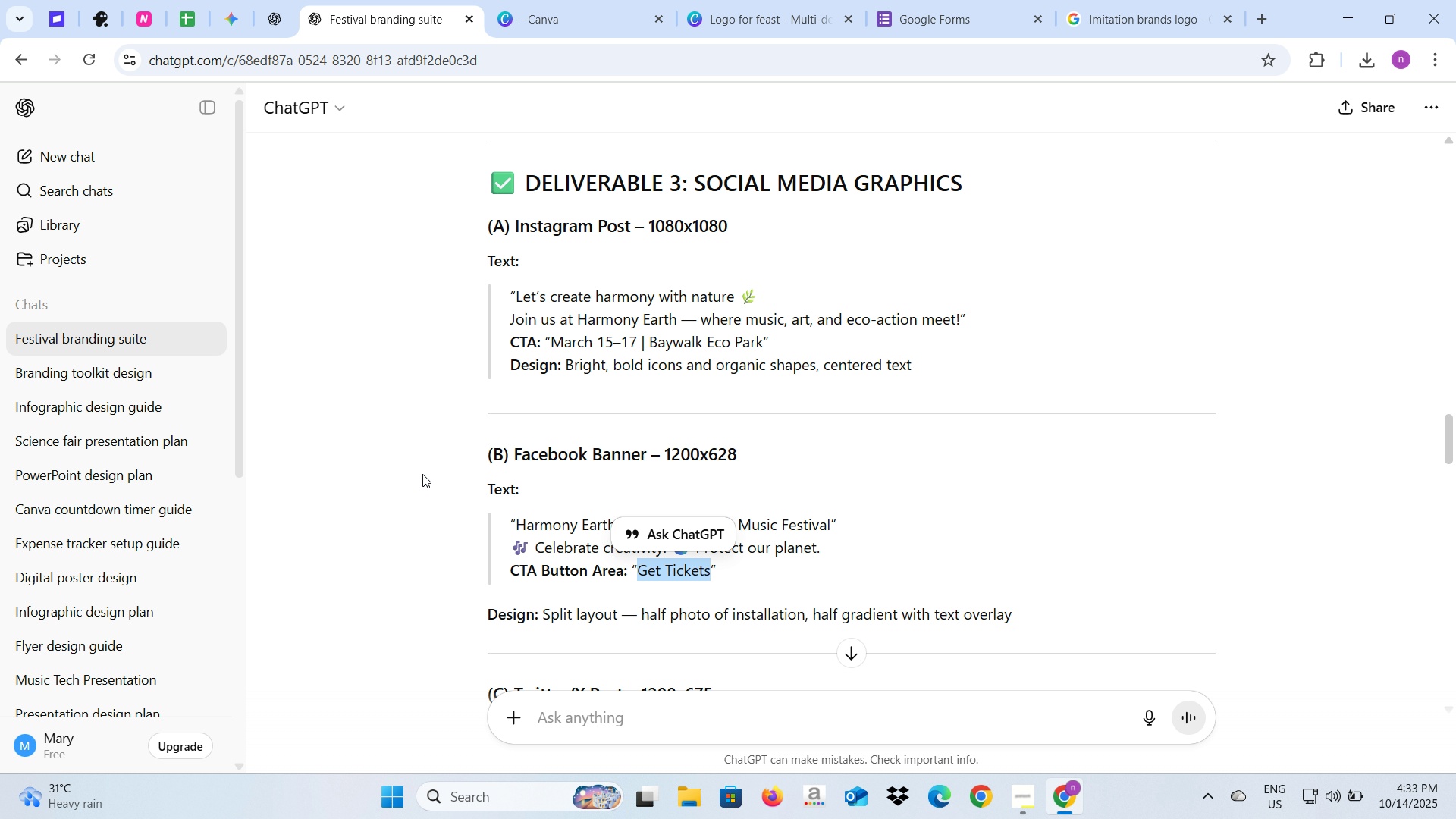 
key(Alt+Tab)